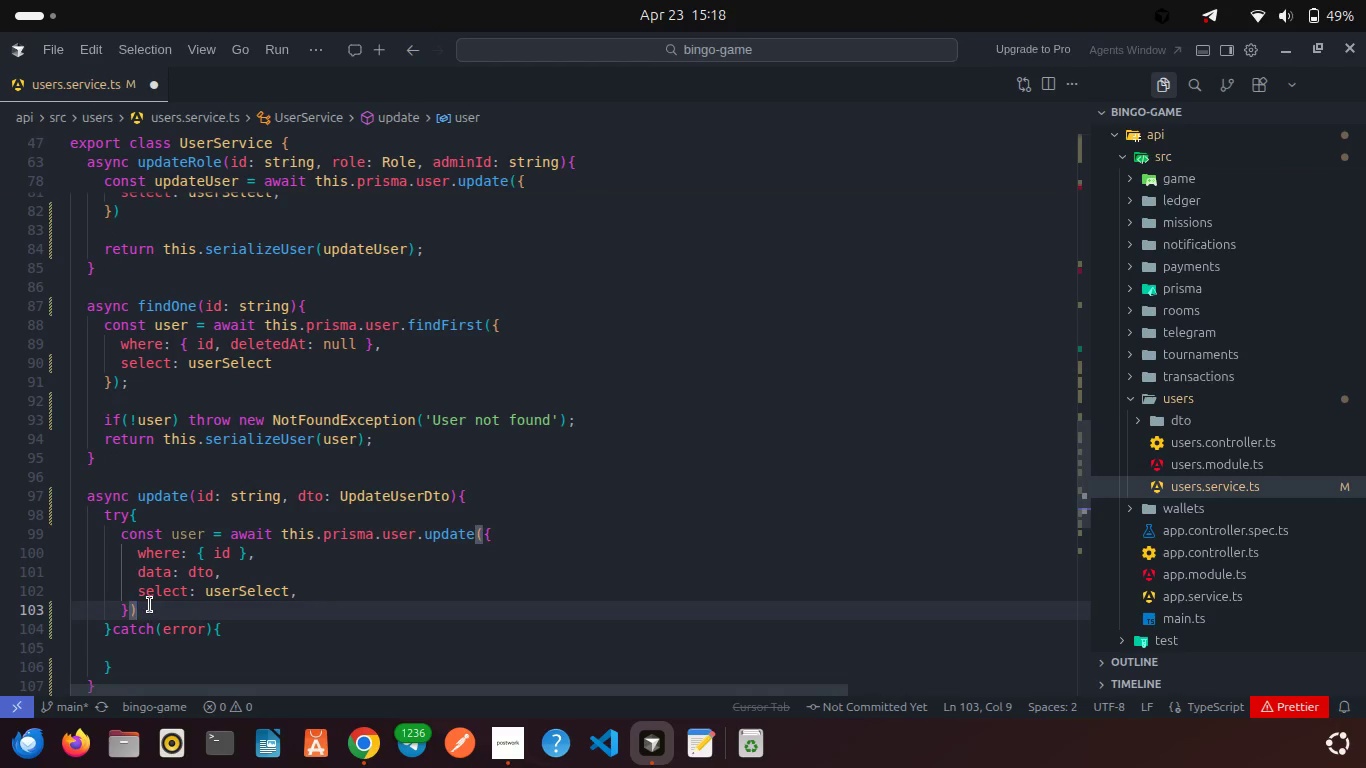 
key(Semicolon)
 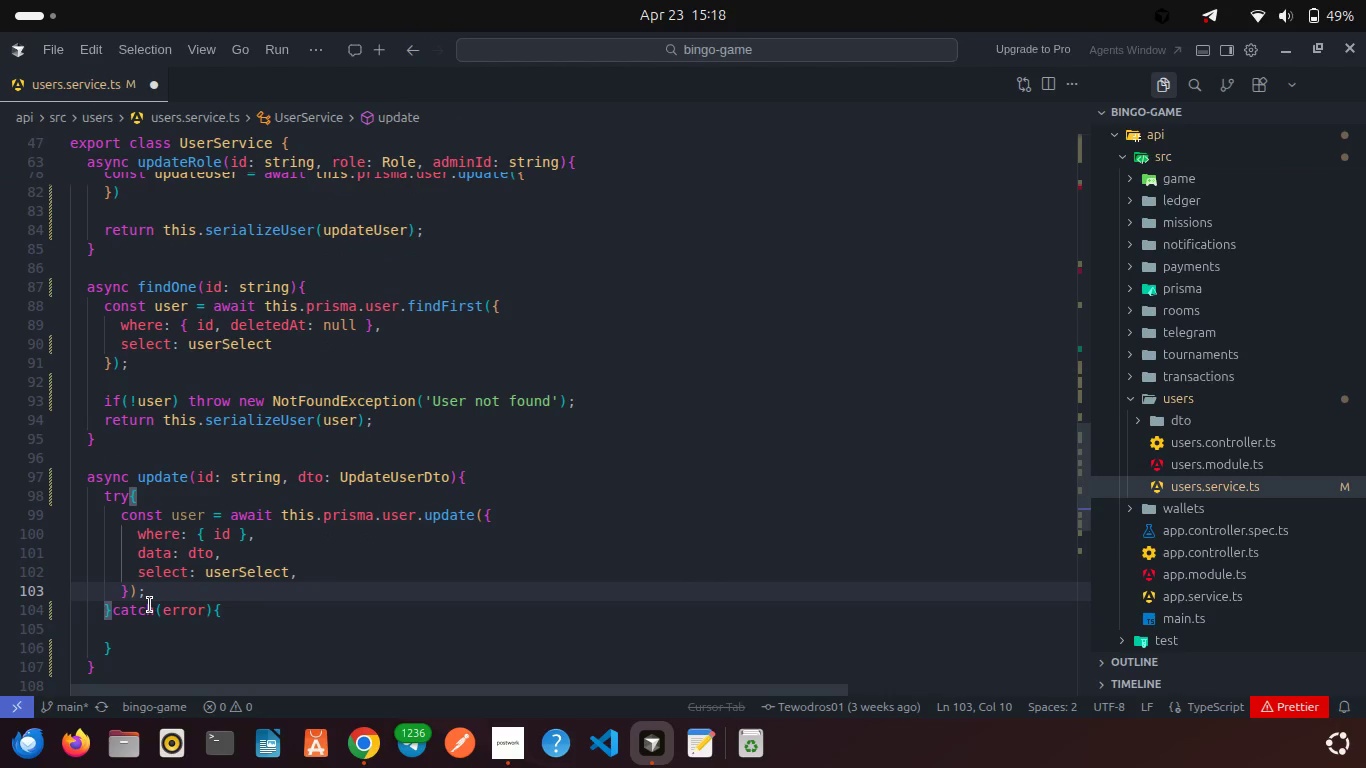 
key(Enter)
 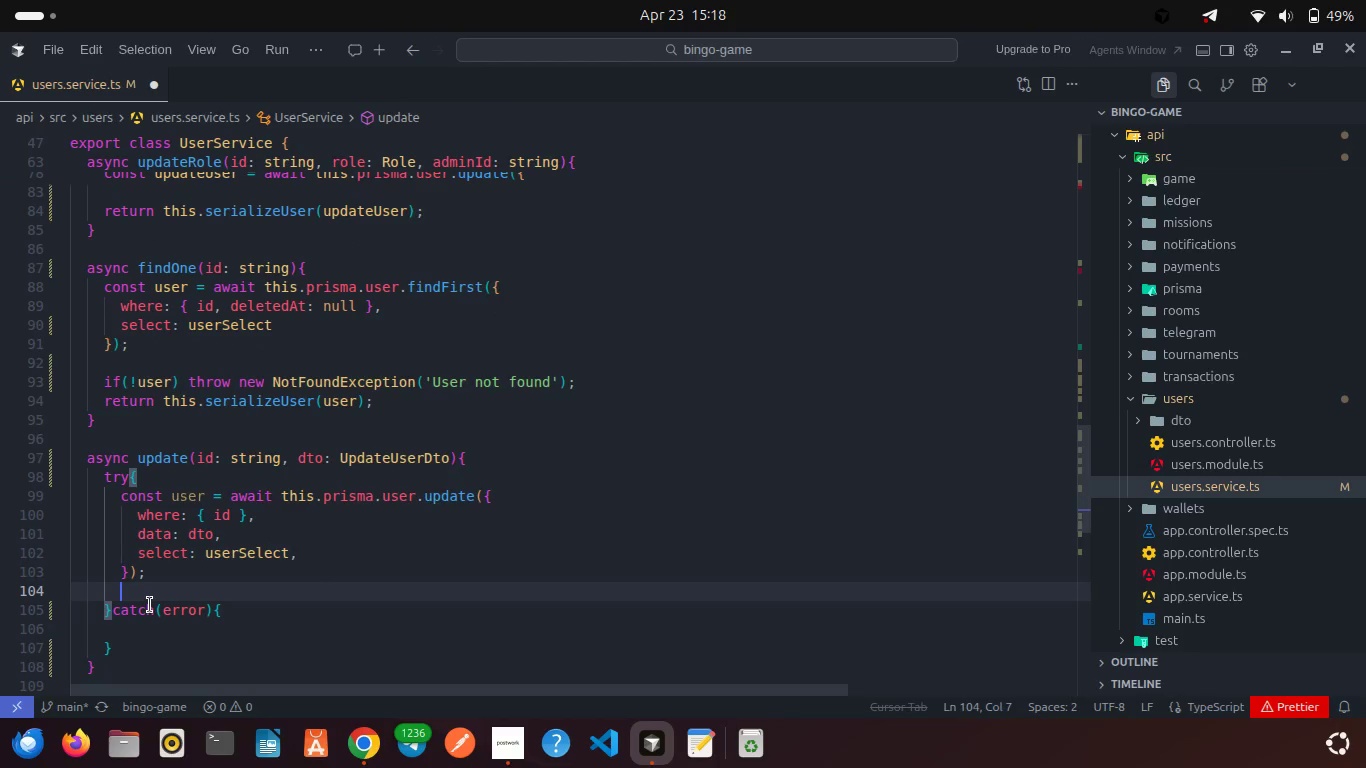 
key(Enter)
 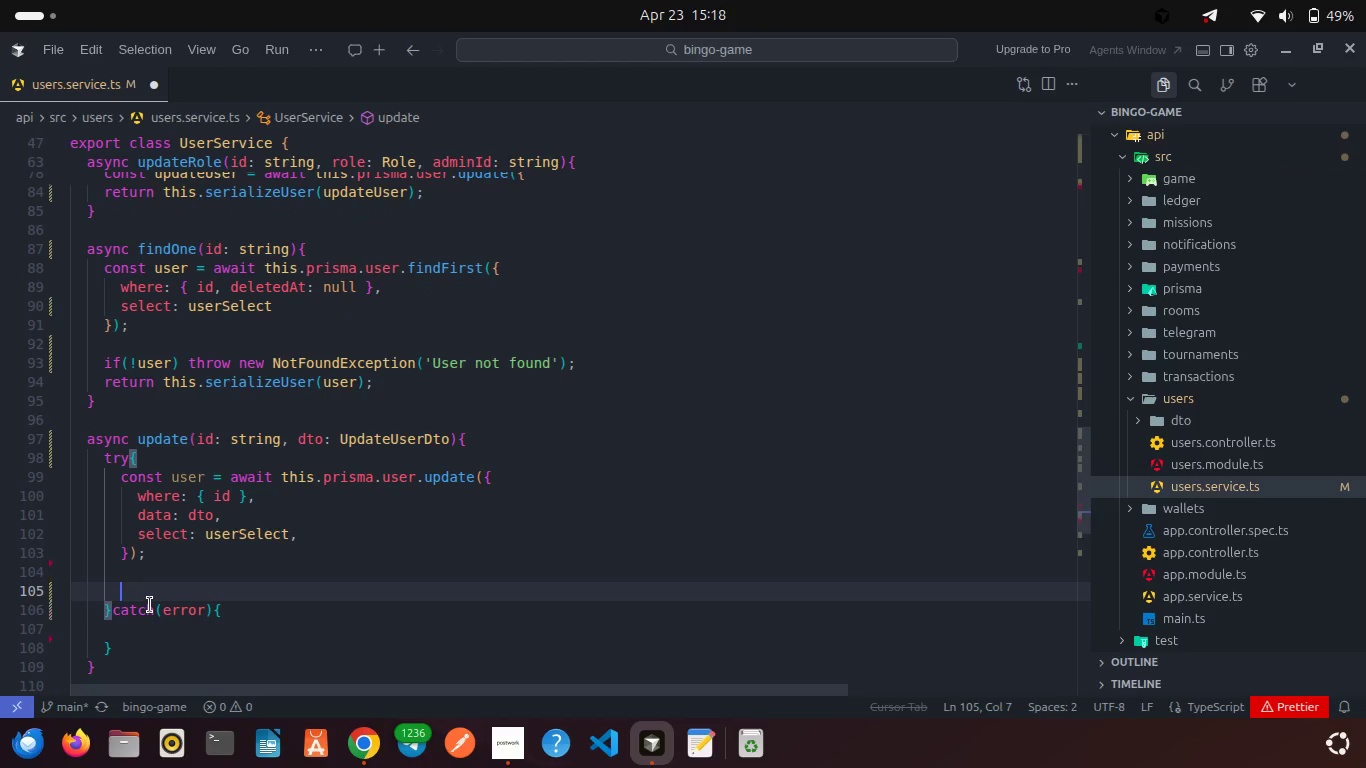 
type(return)
 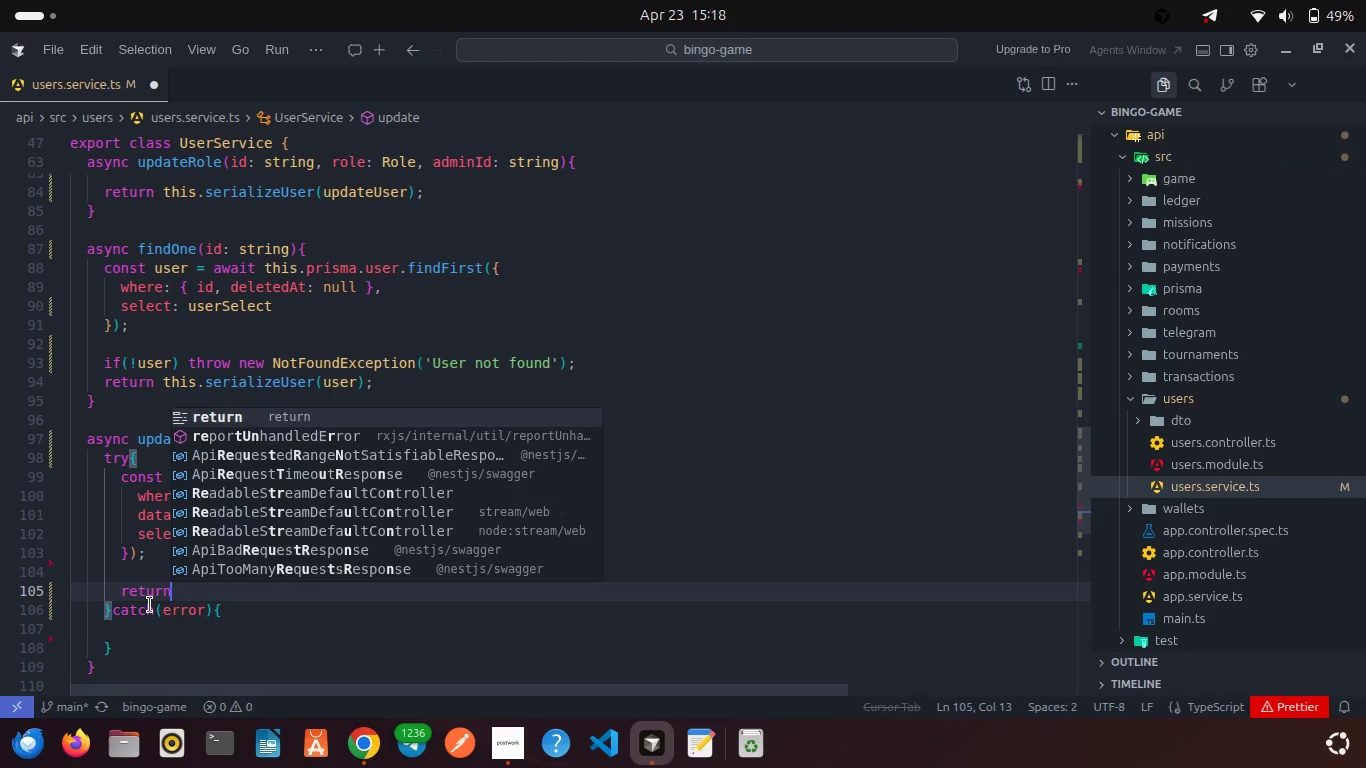 
key(Enter)
 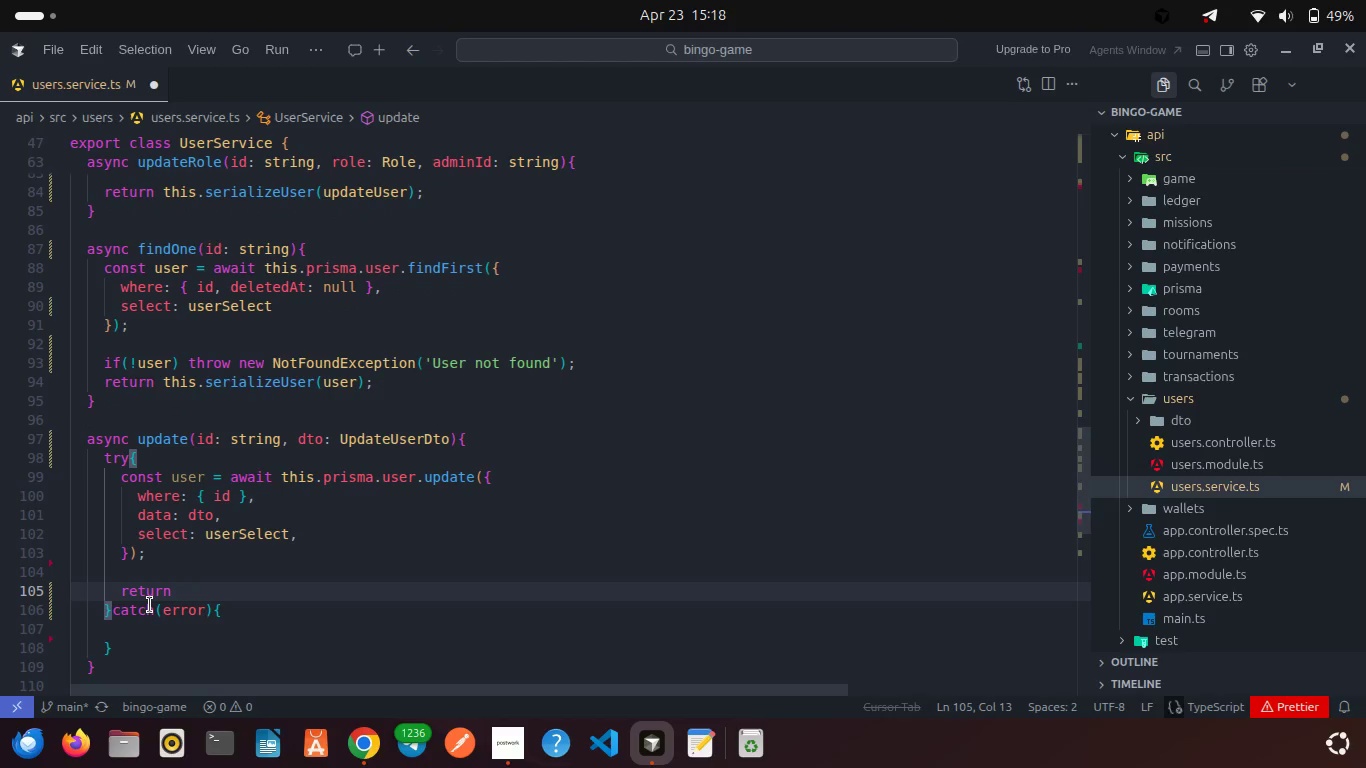 
type( this.ser)
 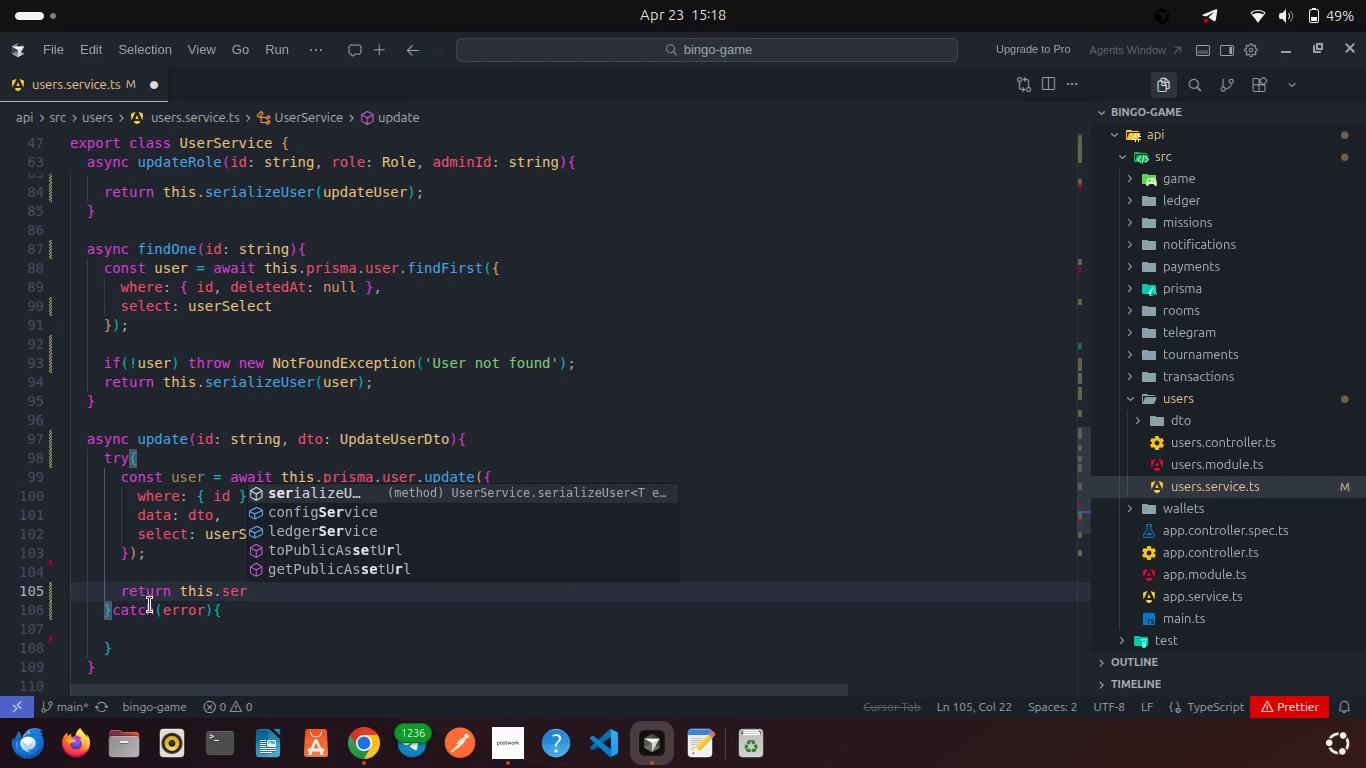 
key(Enter)
 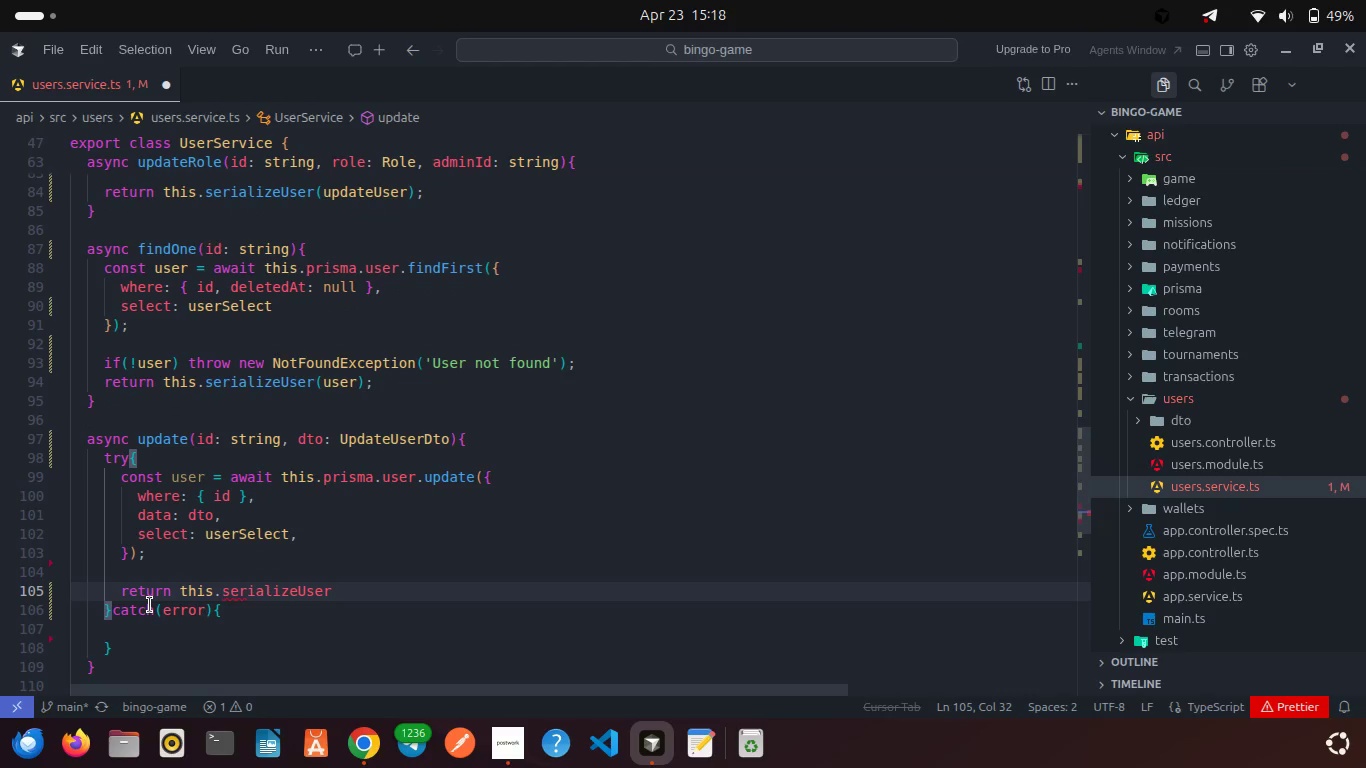 
type((user)
 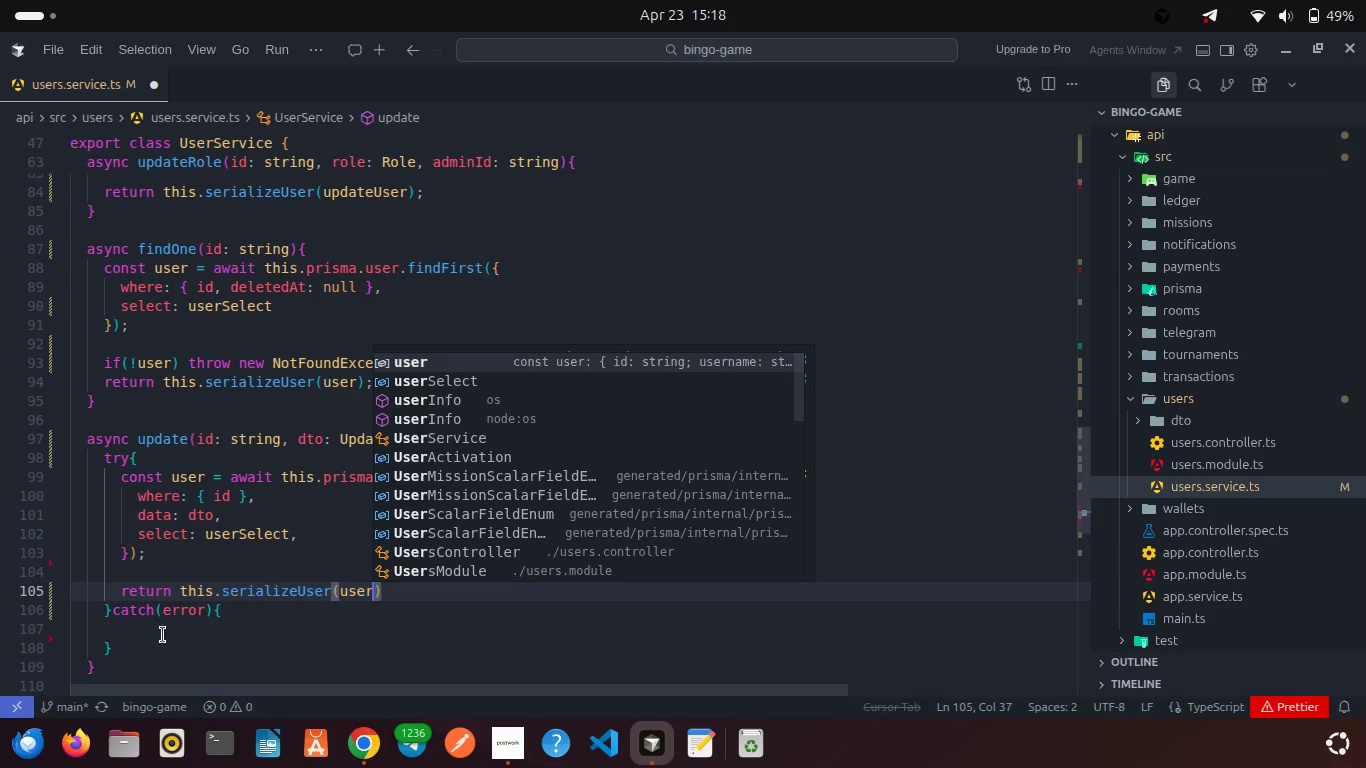 
left_click([225, 581])
 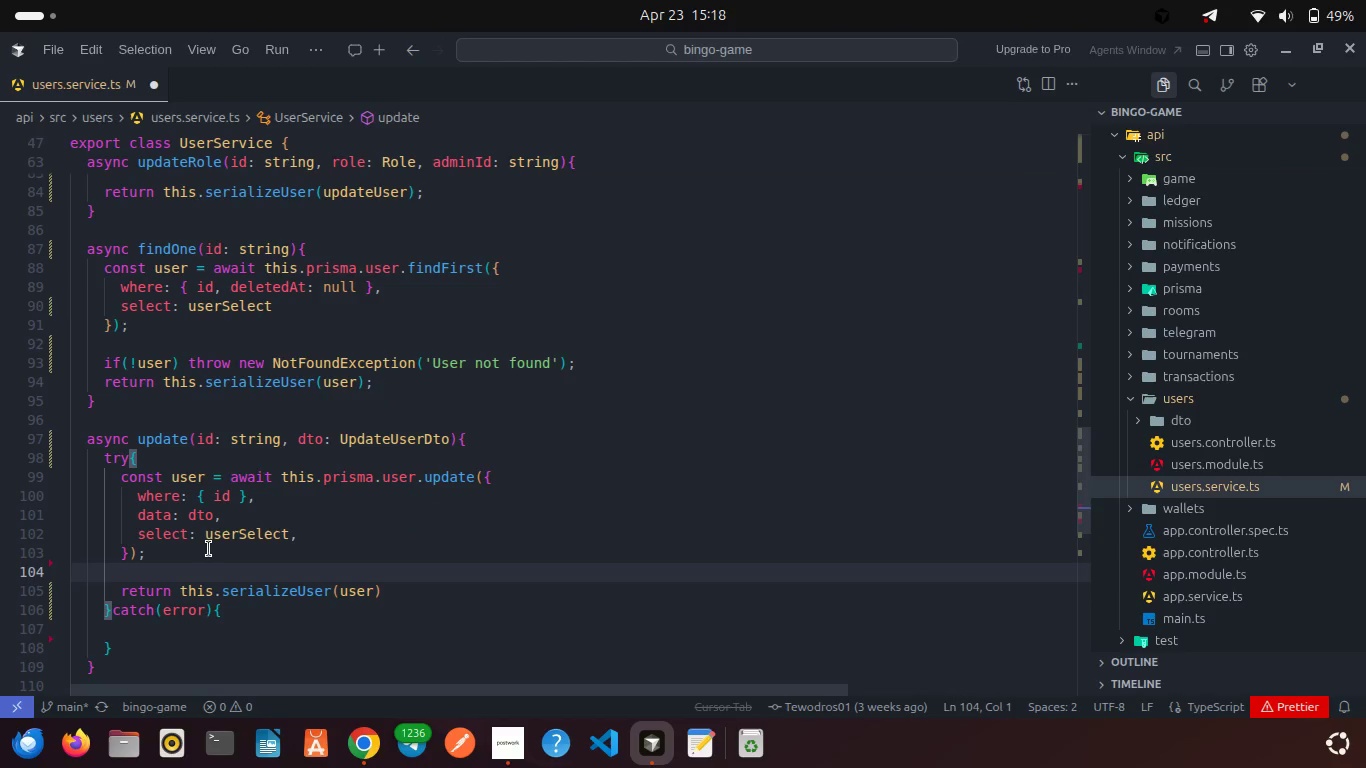 
wait(6.0)
 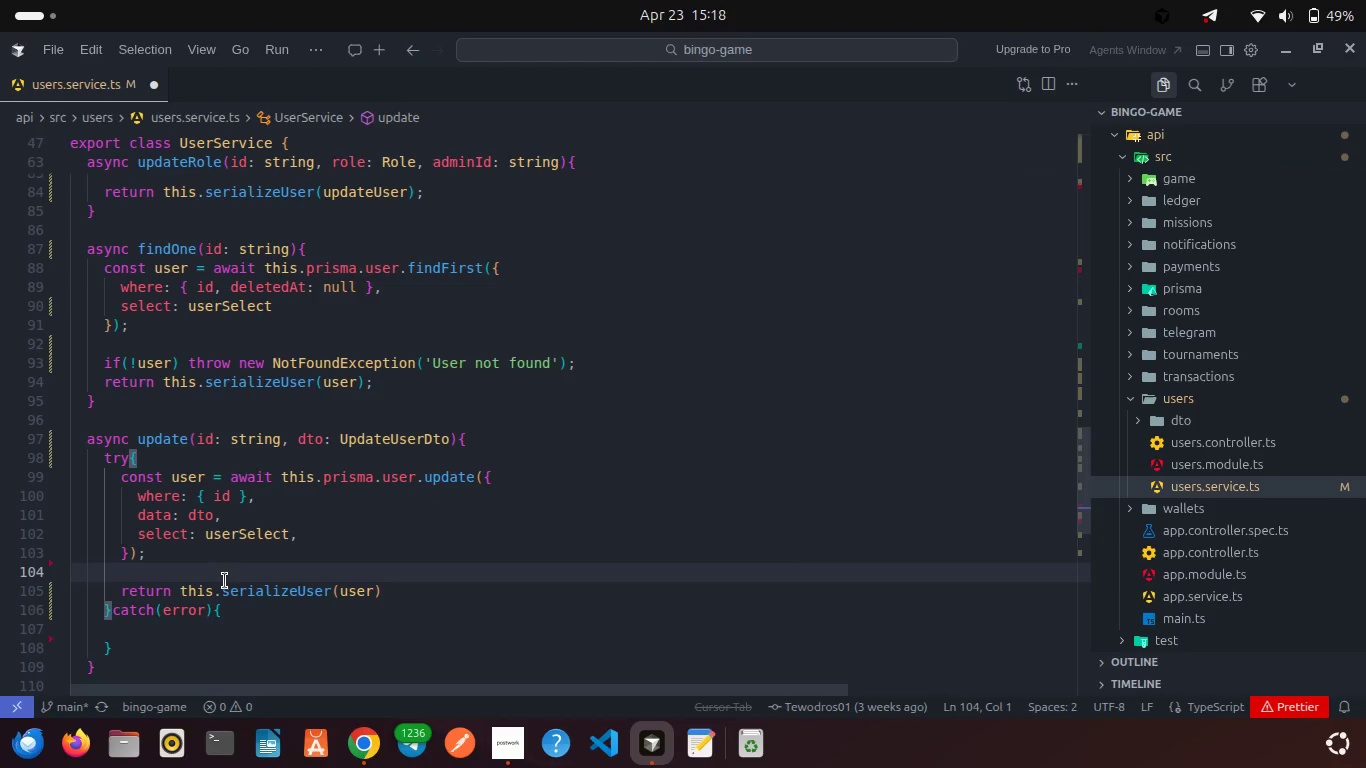 
left_click([166, 455])
 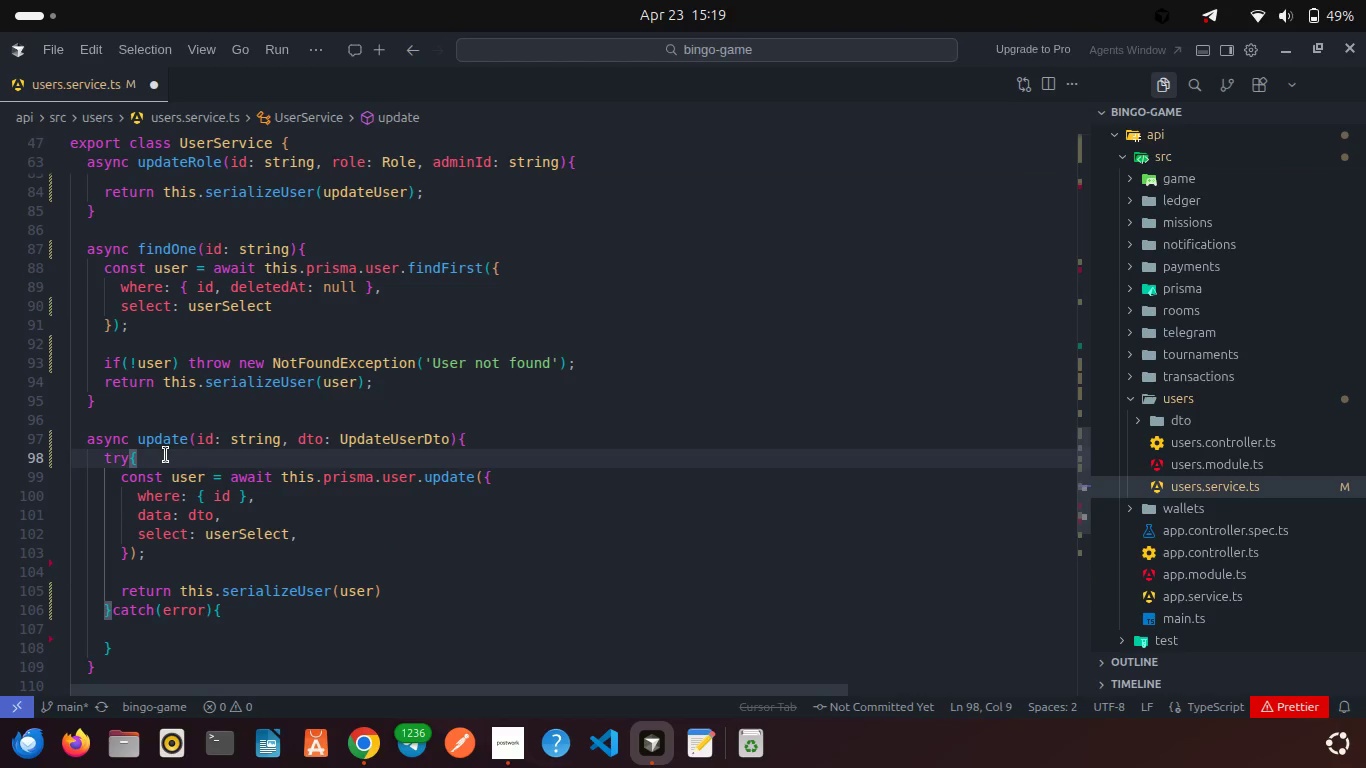 
key(Enter)
 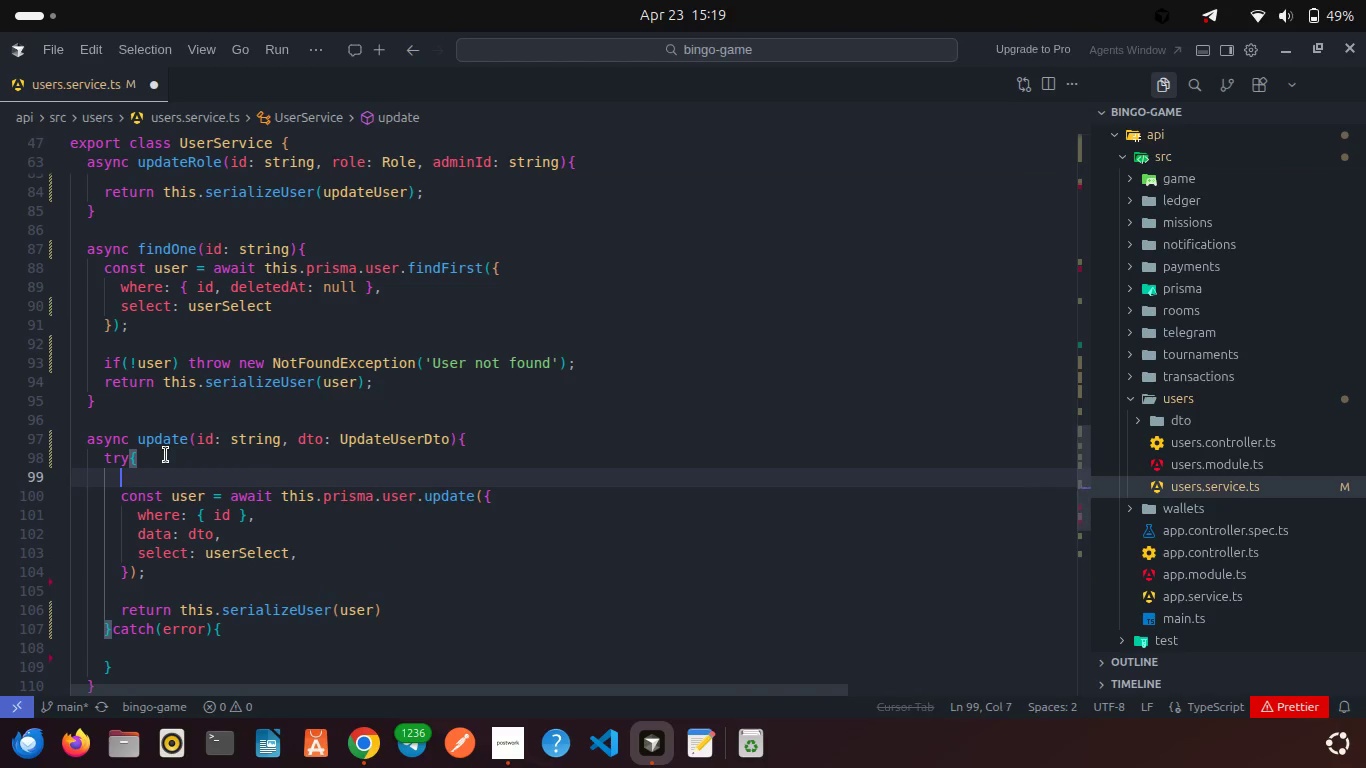 
key(Enter)
 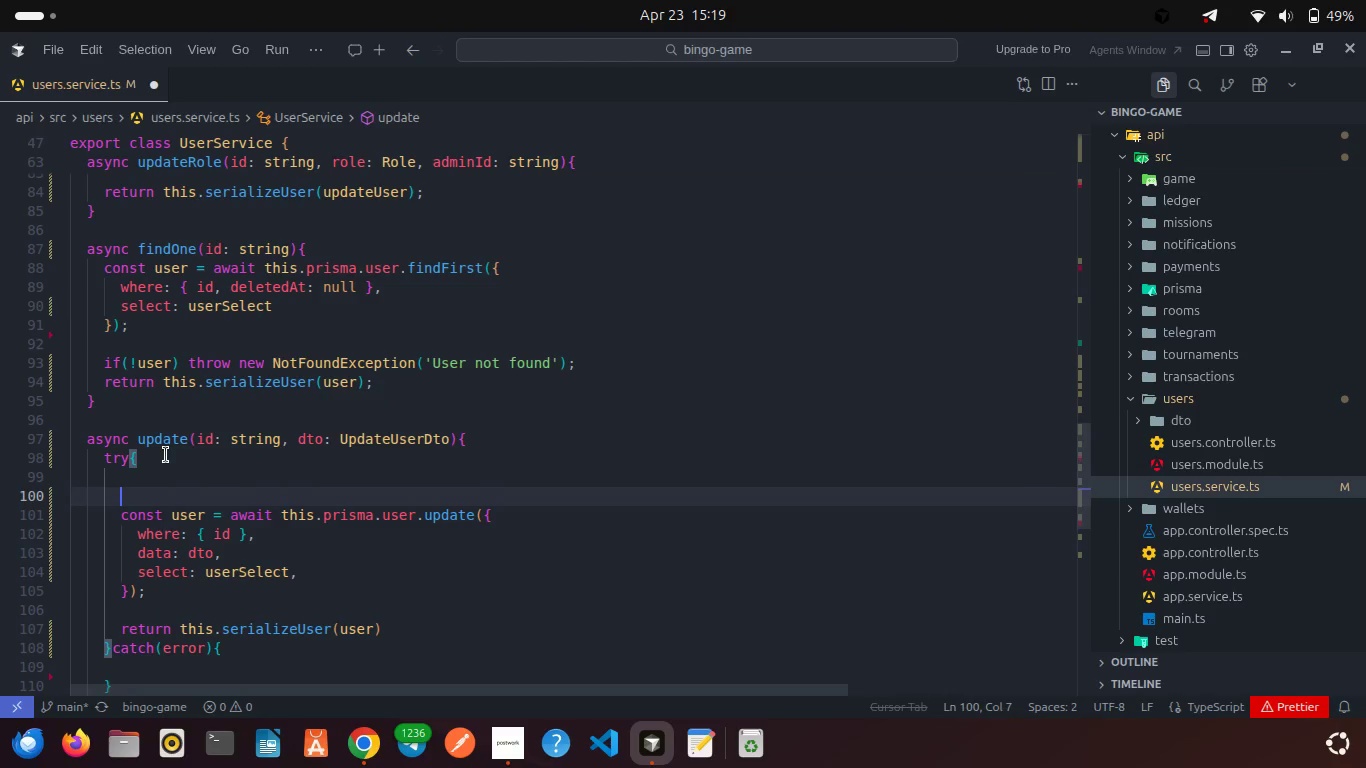 
type(const user = await this.pris)
 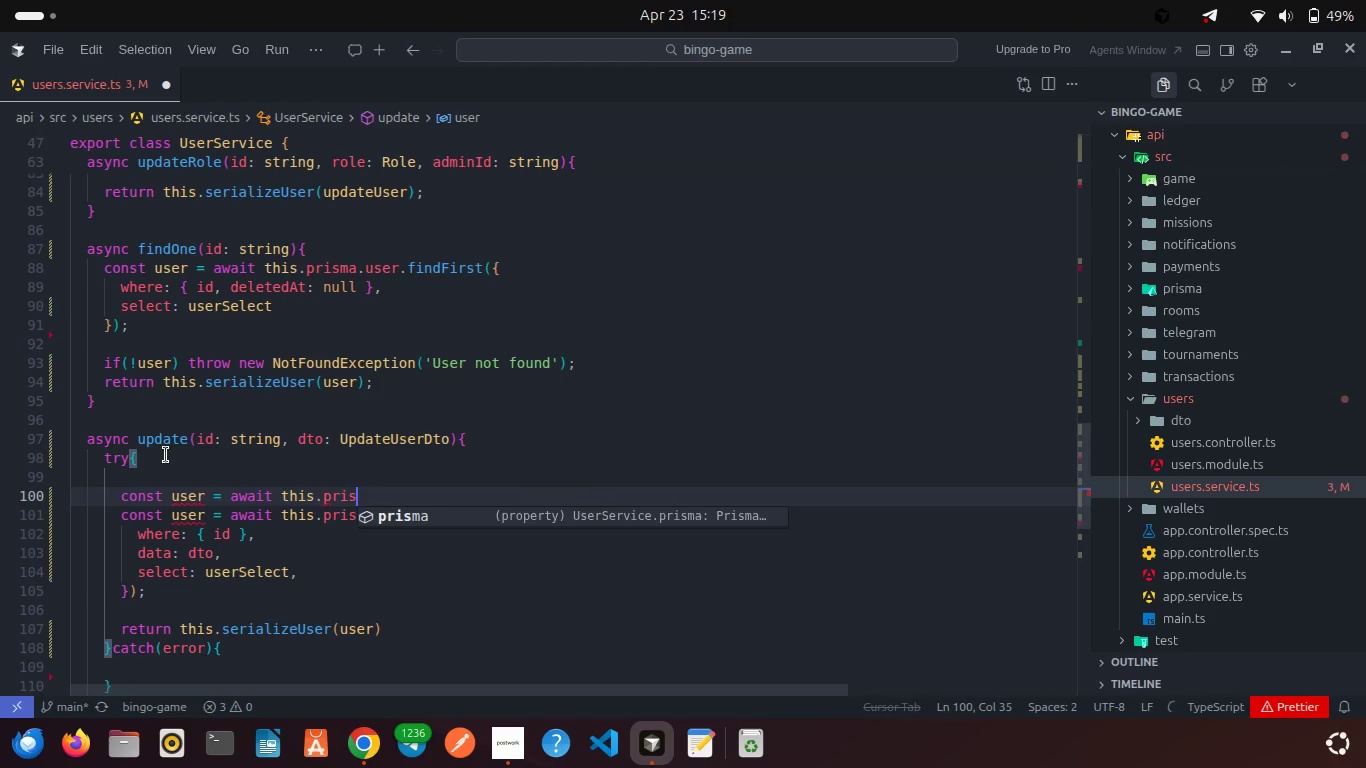 
key(Enter)
 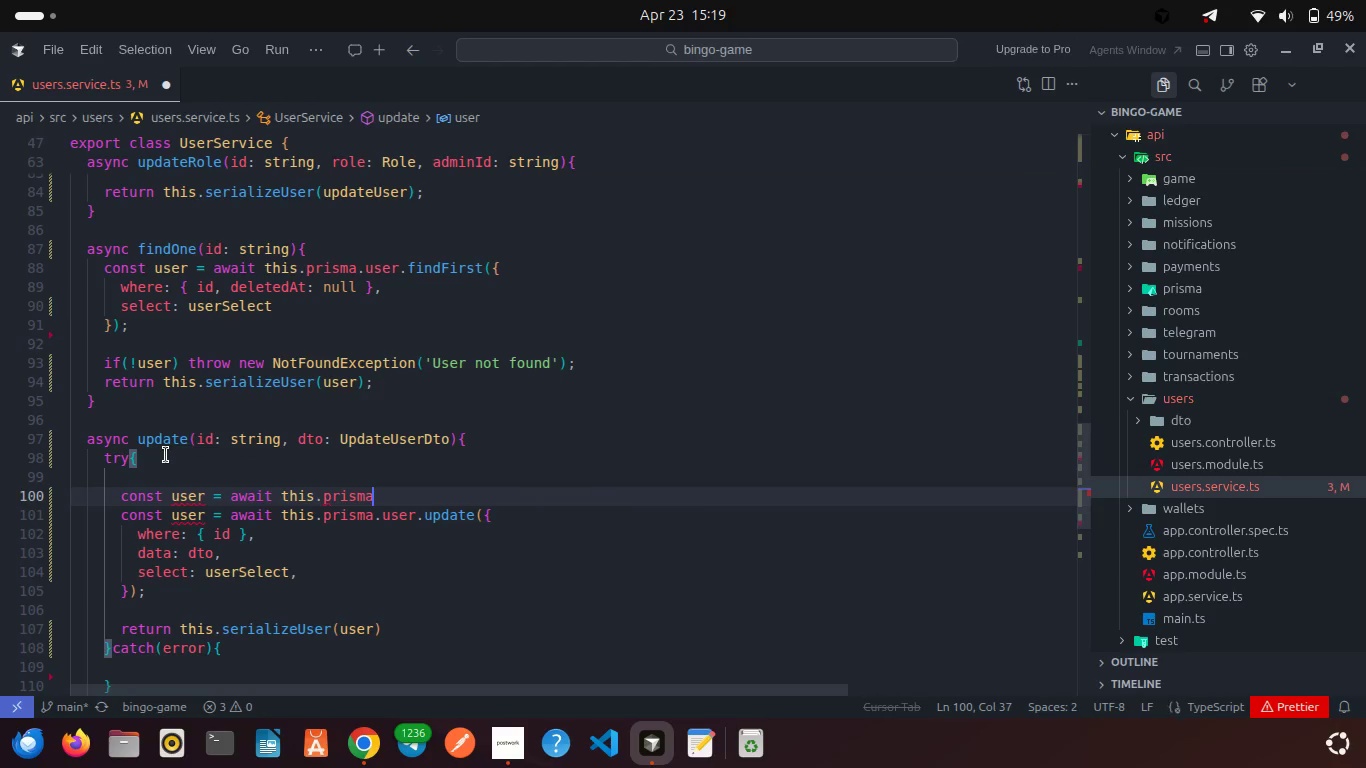 
type(.user)
 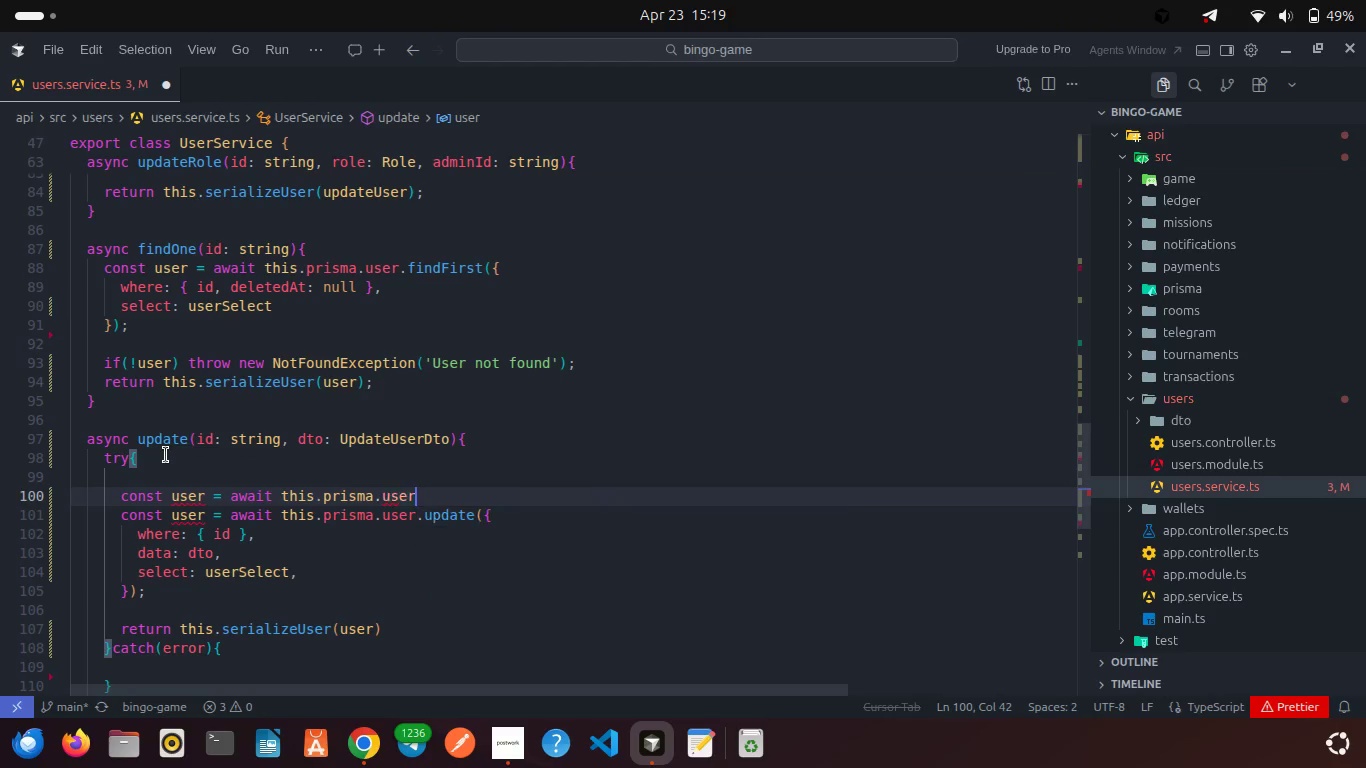 
key(Enter)
 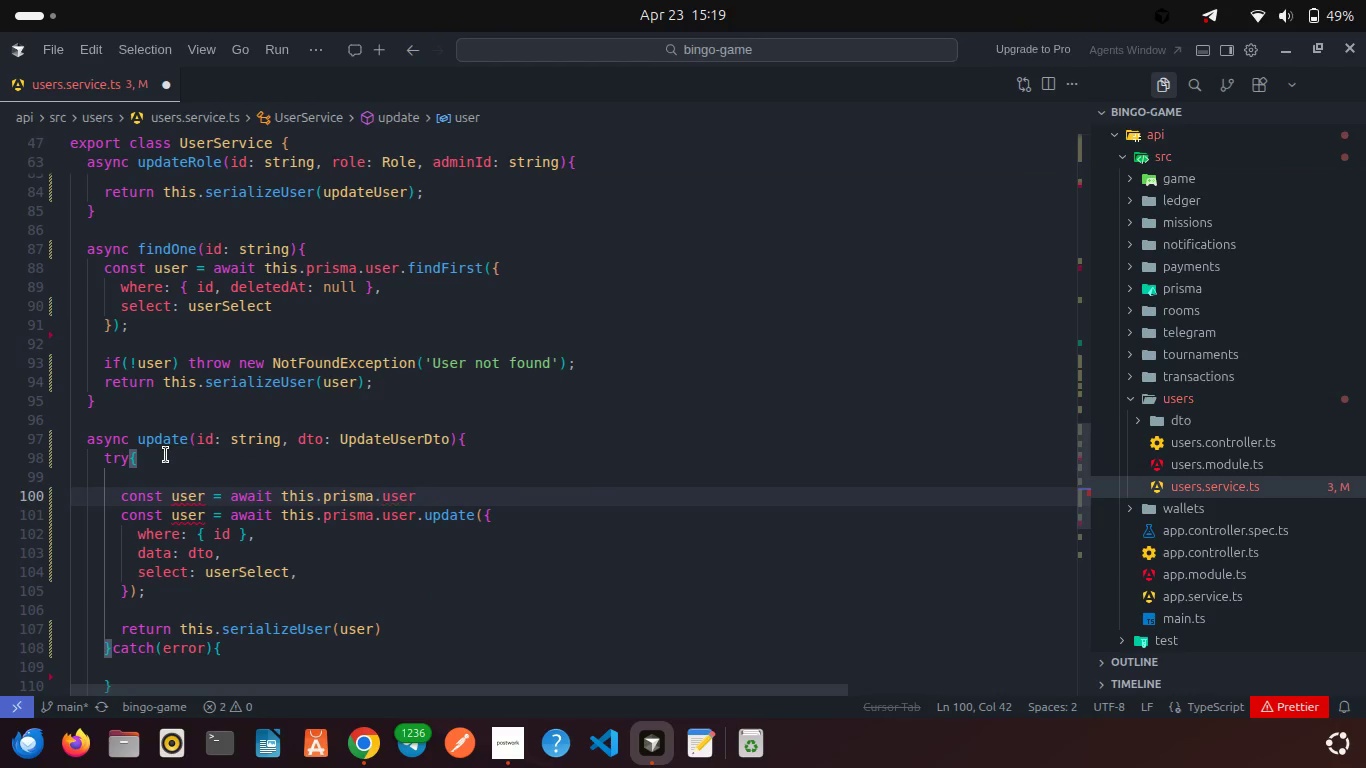 
type(.findF)
 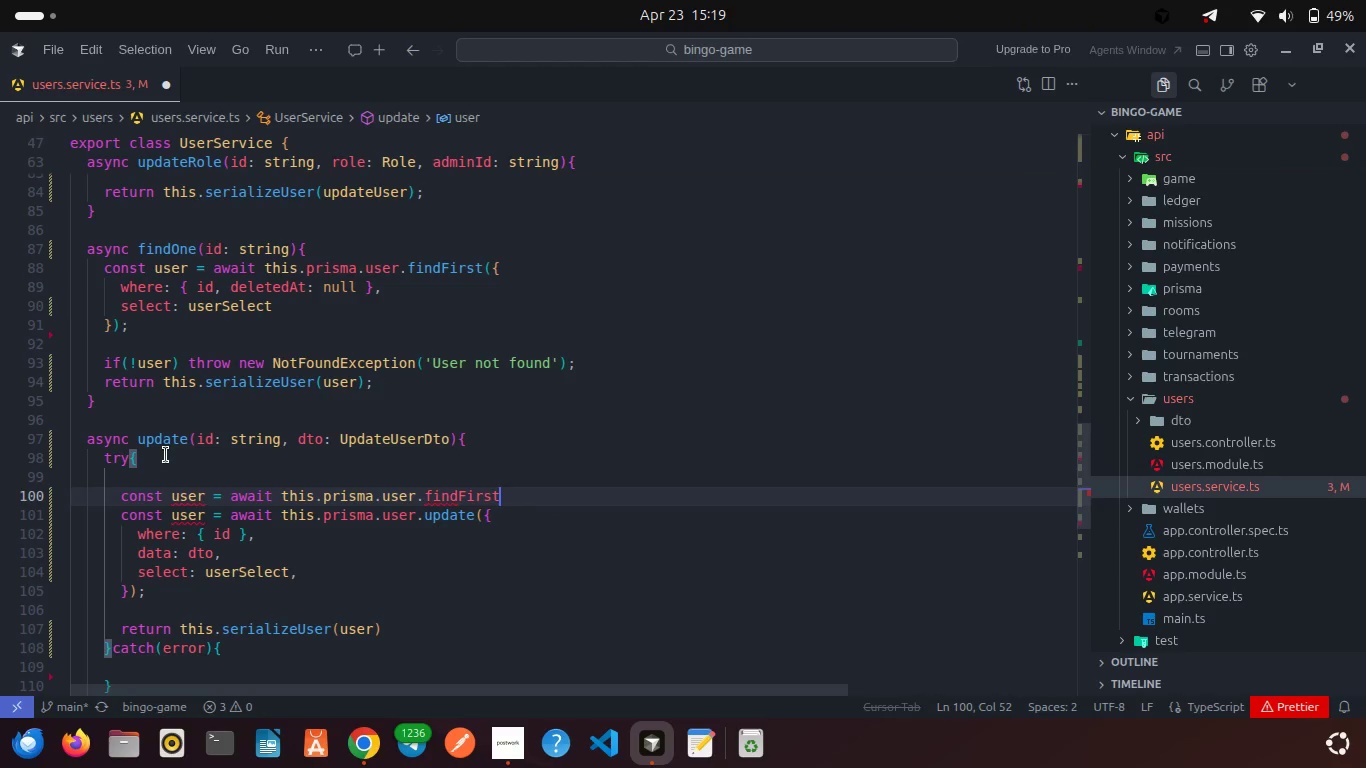 
 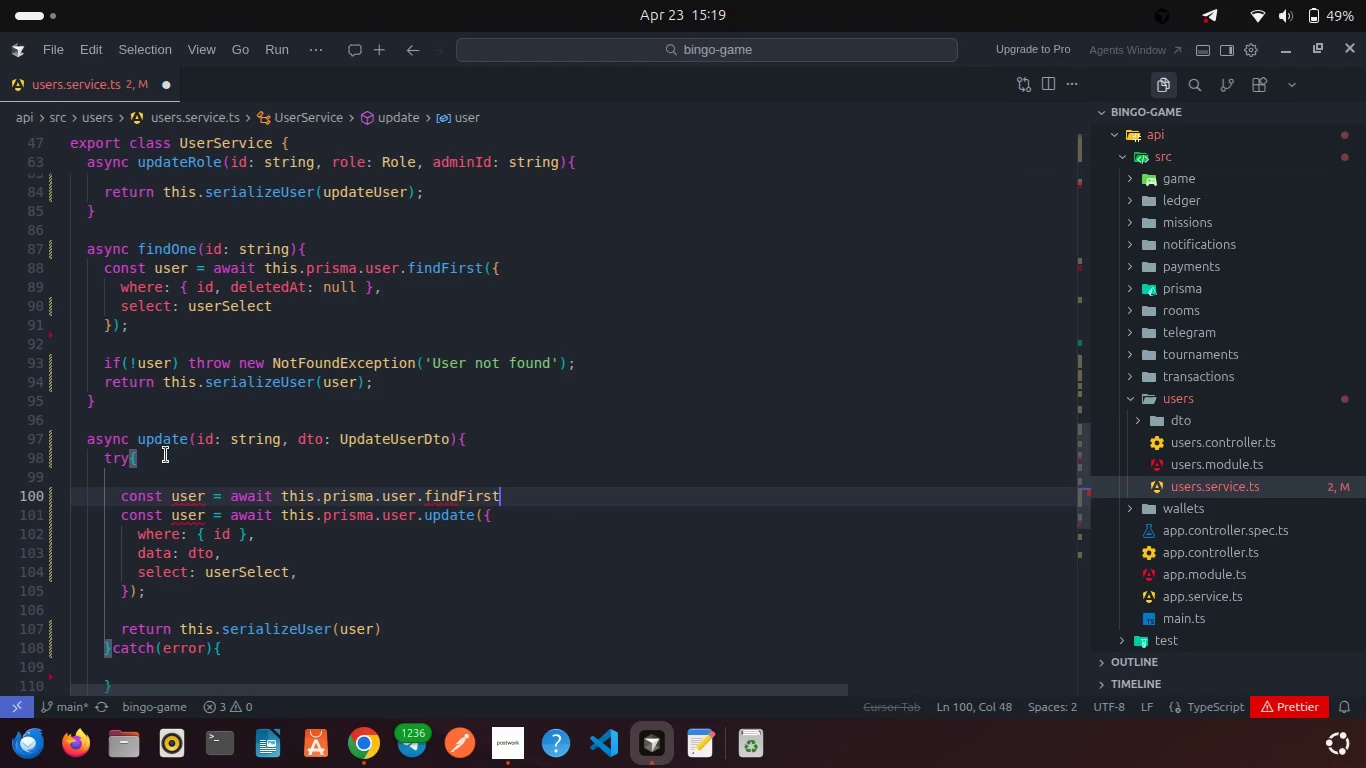 
key(Enter)
 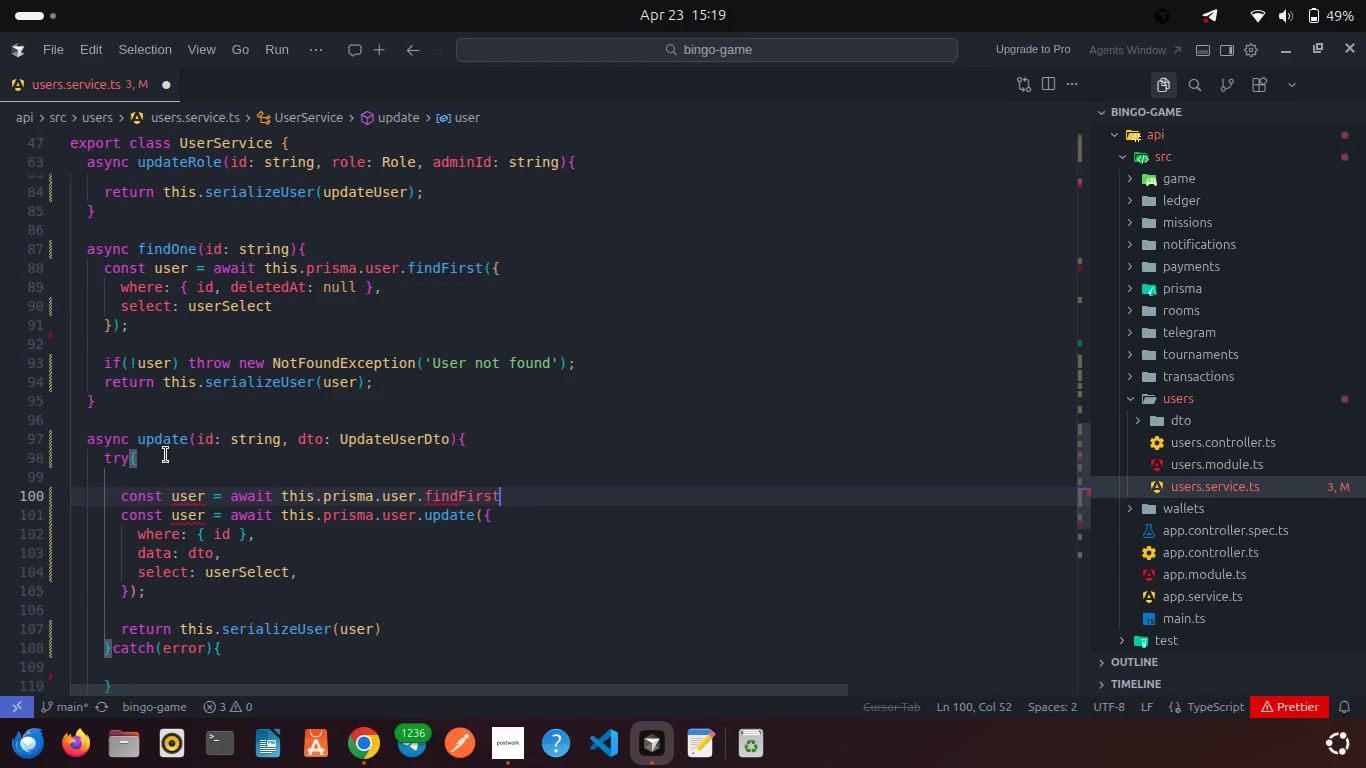 
key(Shift+9)
 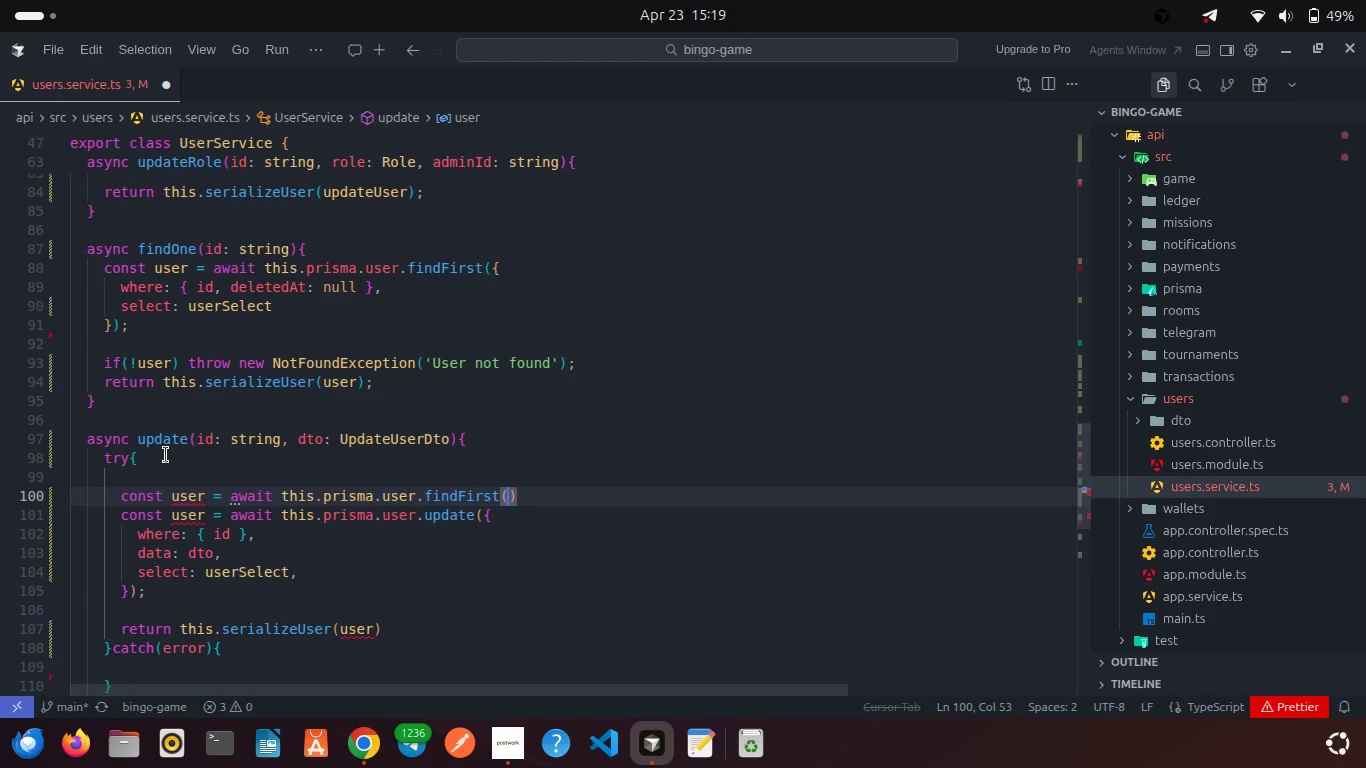 
key(Shift+ShiftRight)
 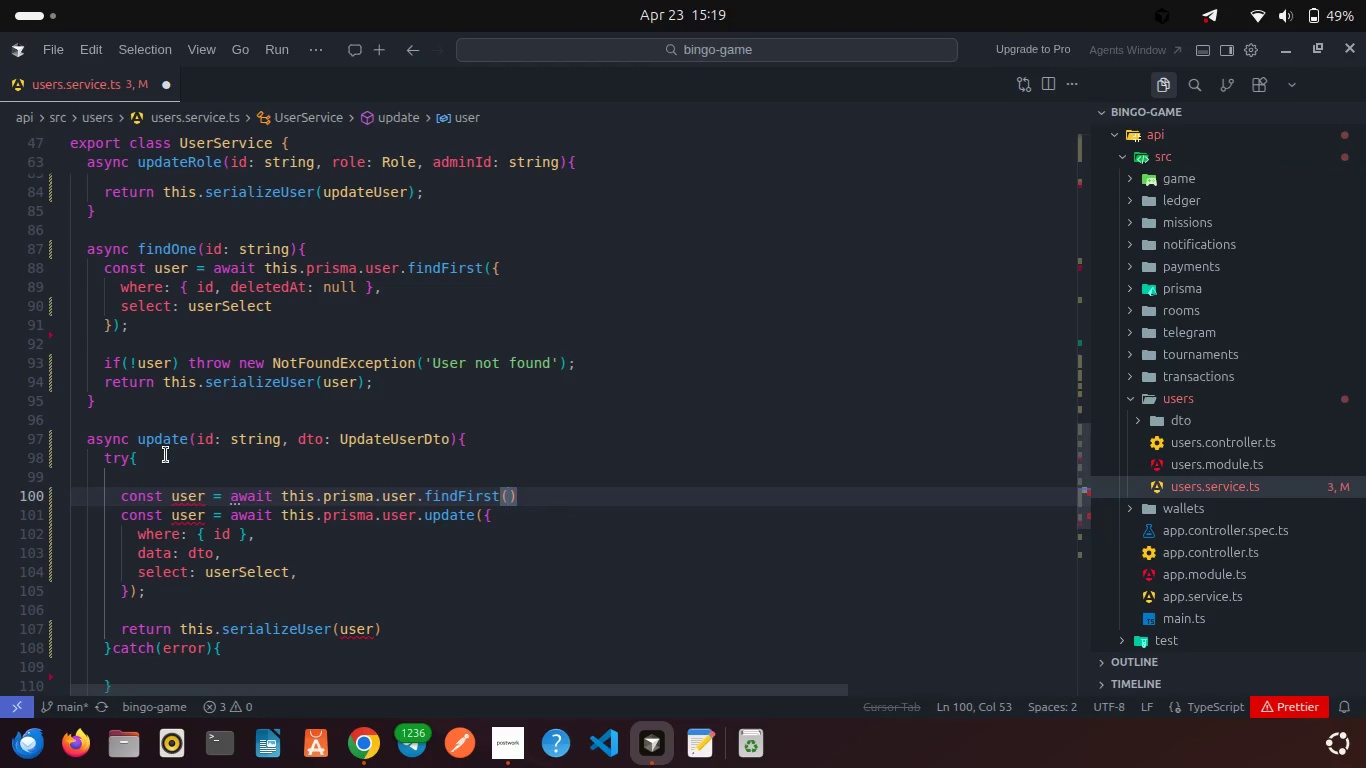 
key(Shift+BracketLeft)
 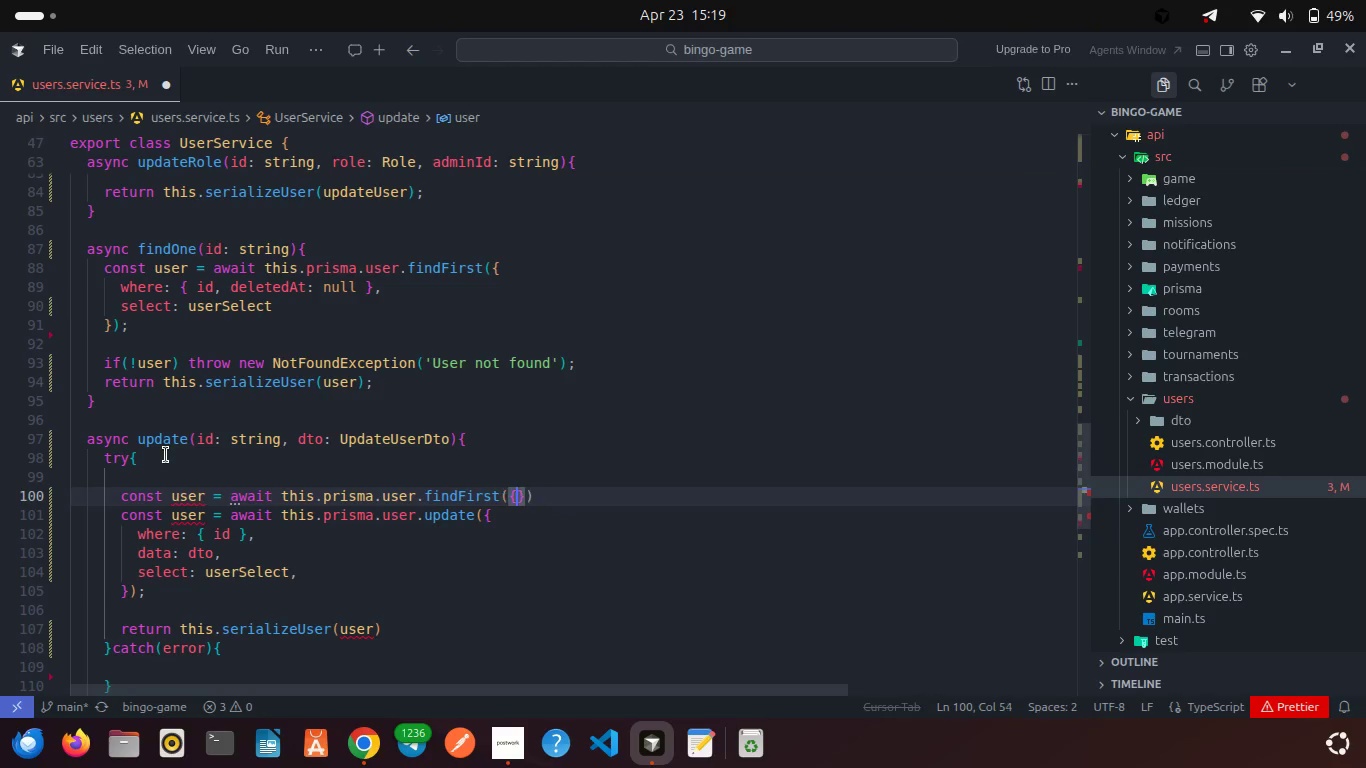 
key(Enter)
 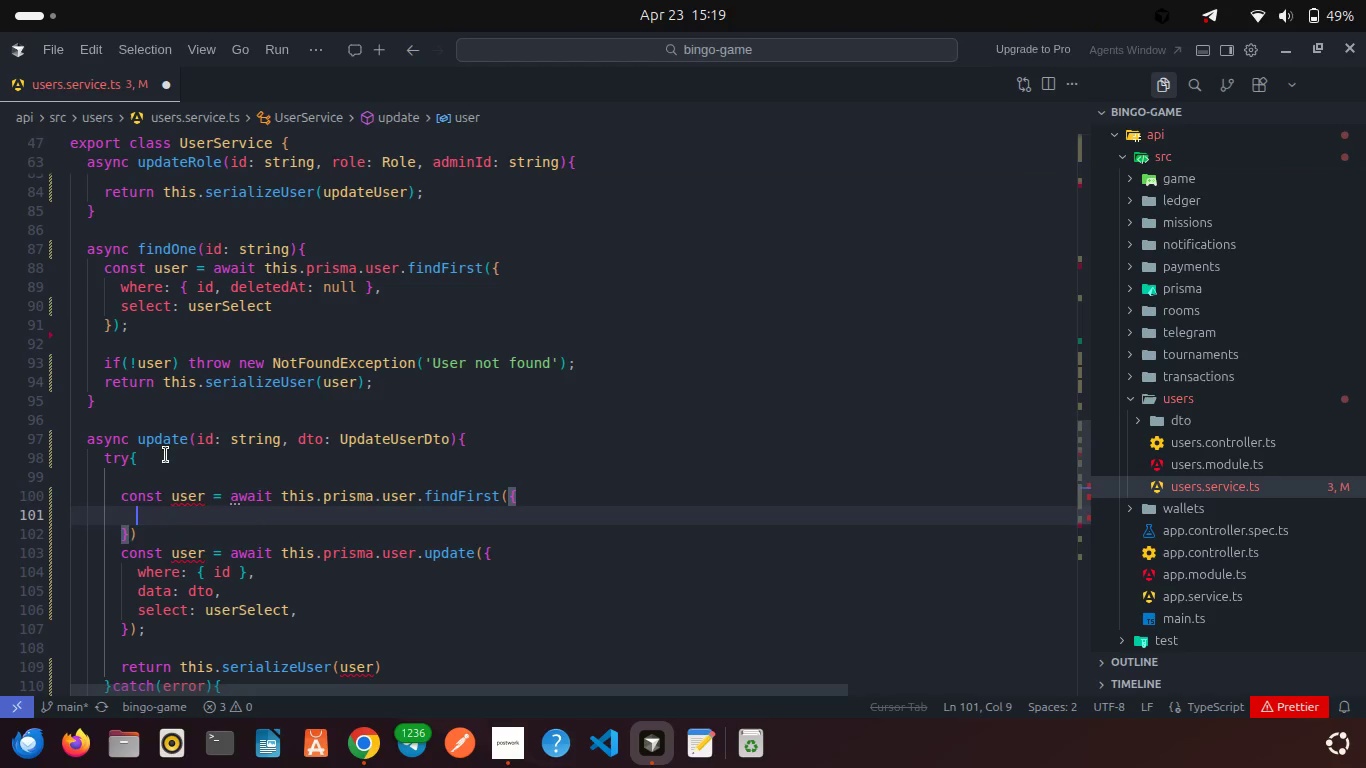 
key(ArrowDown)
 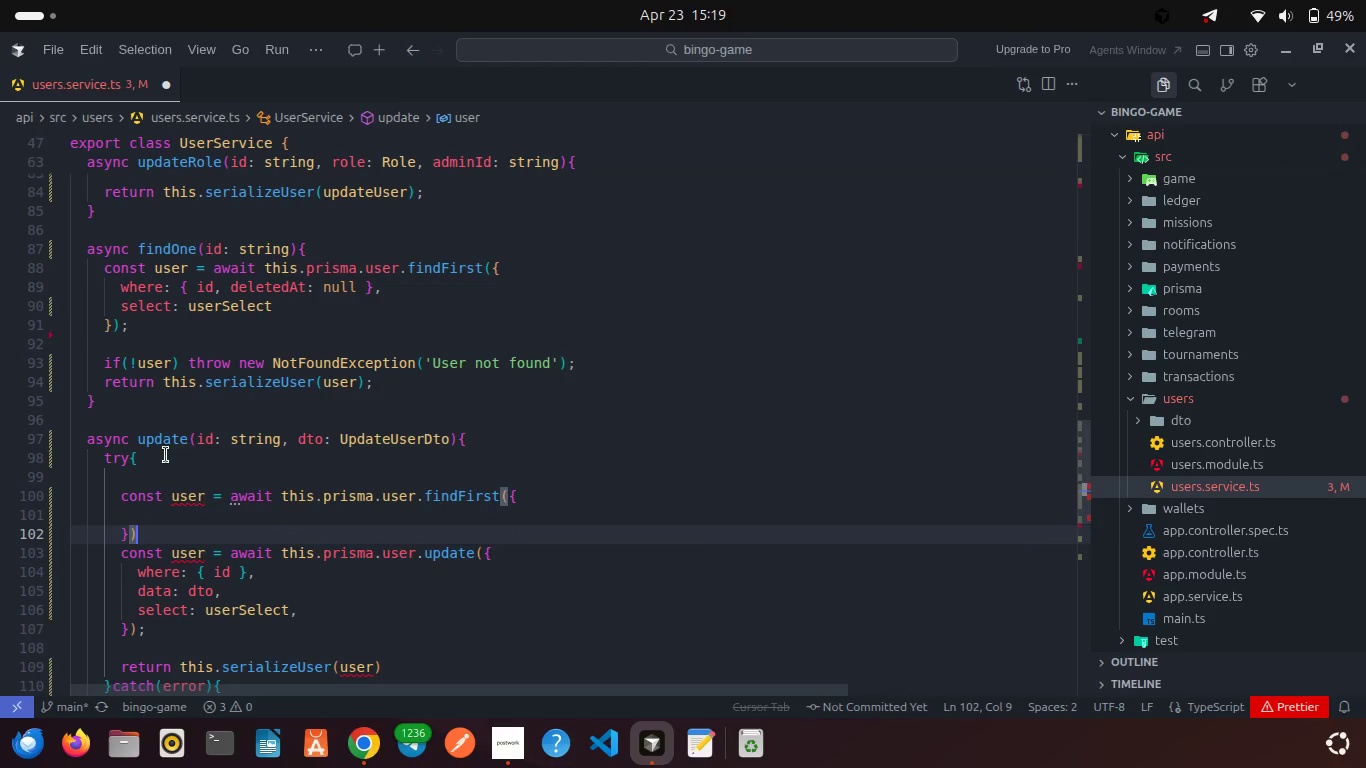 
key(Enter)
 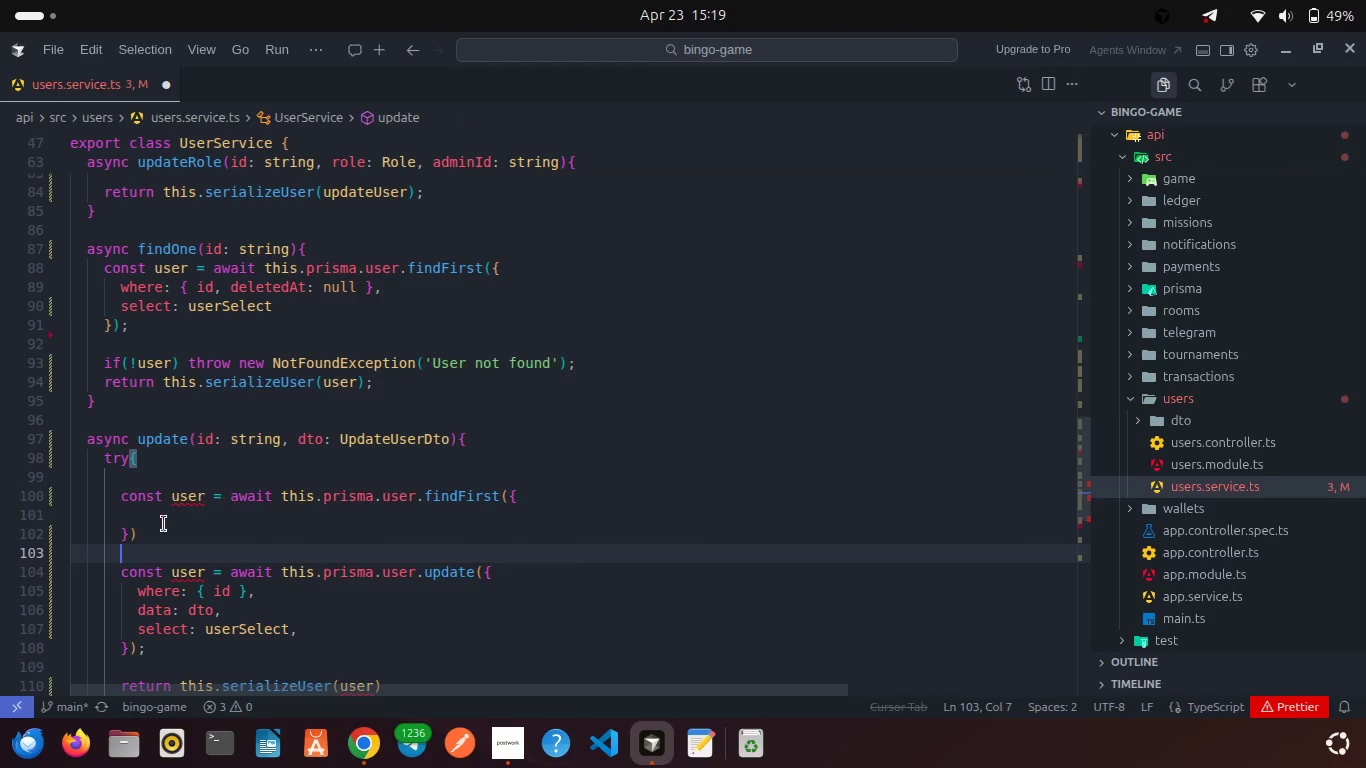 
double_click([163, 526])
 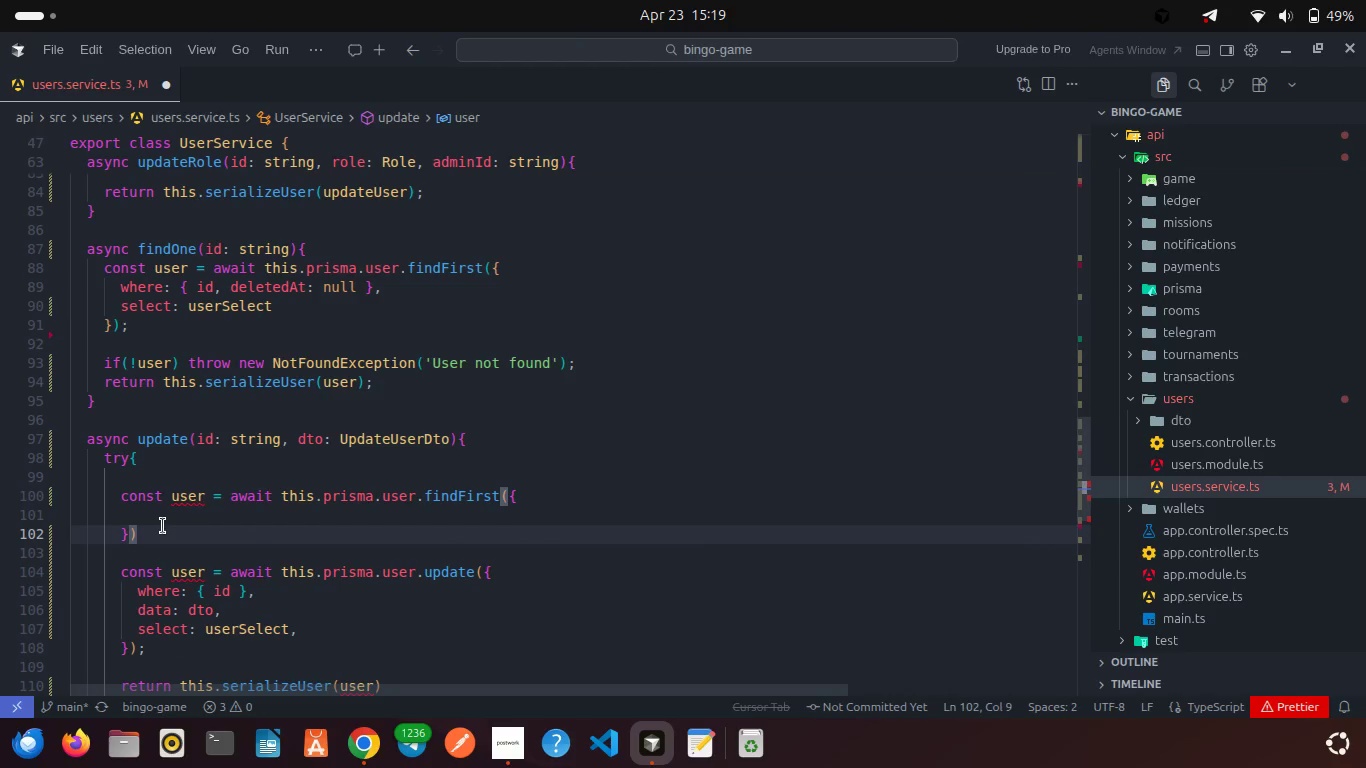 
key(Semicolon)
 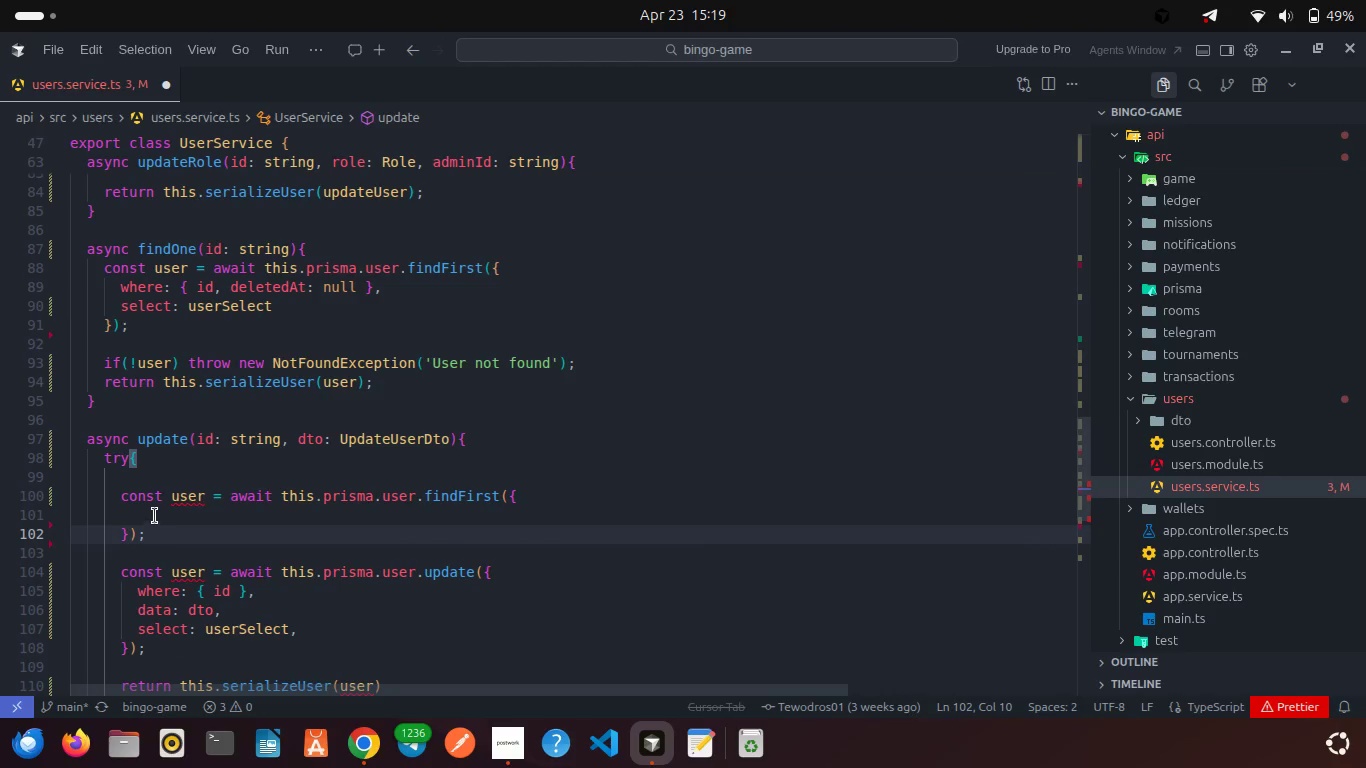 
left_click([155, 516])
 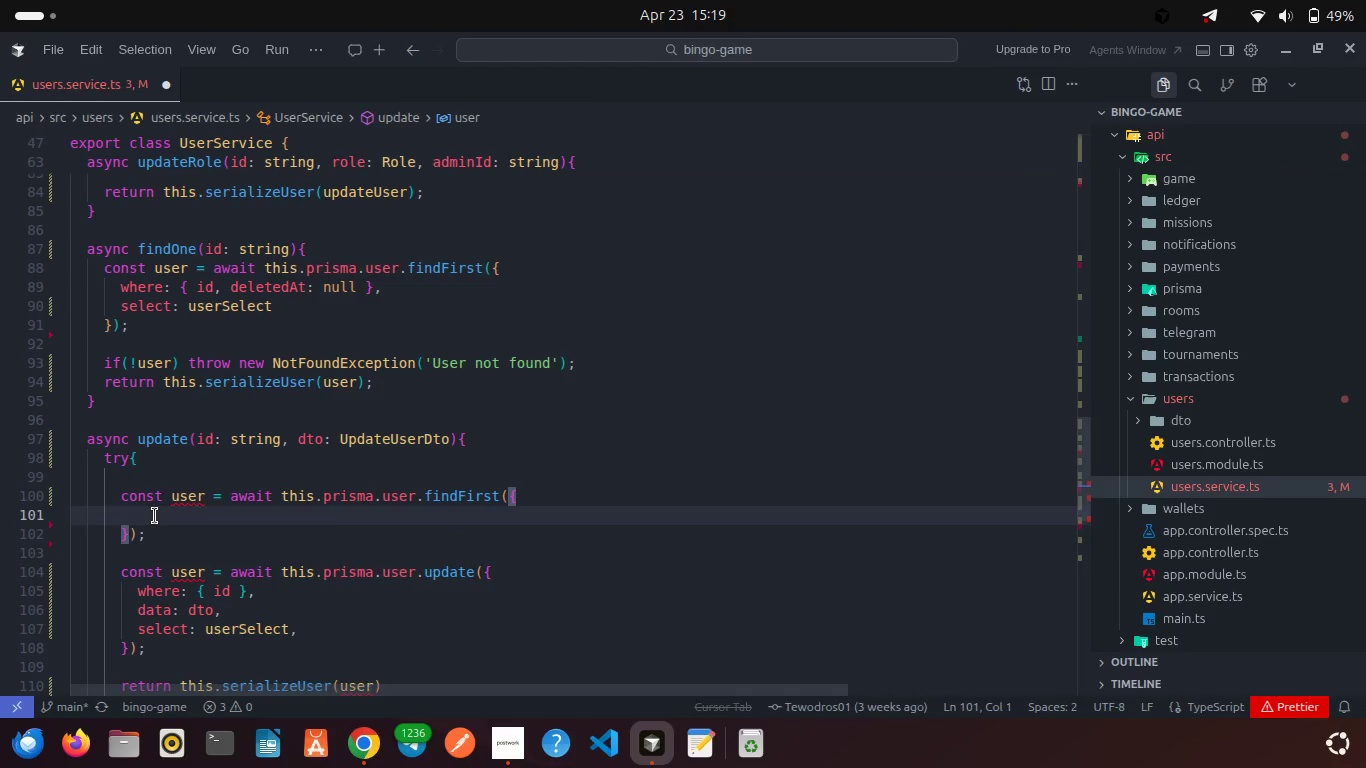 
key(Backspace)
 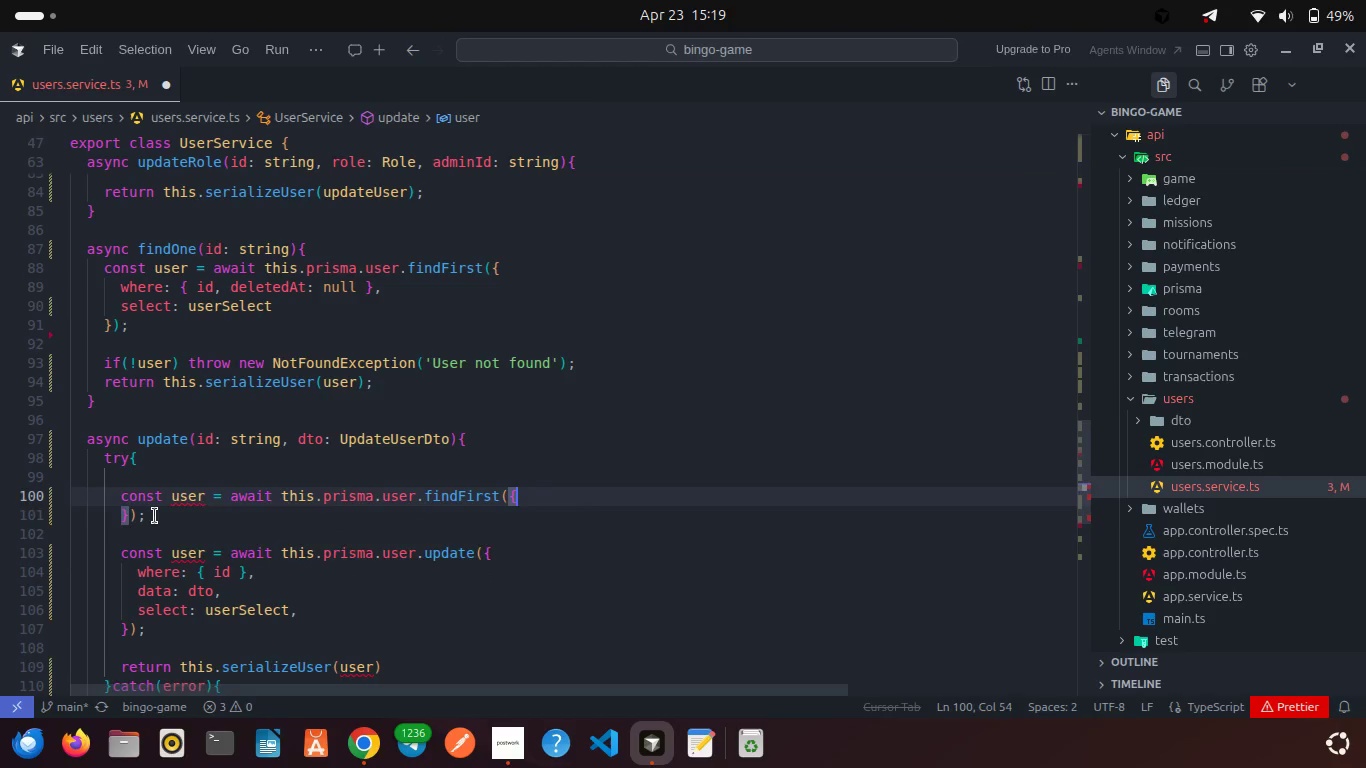 
key(Enter)
 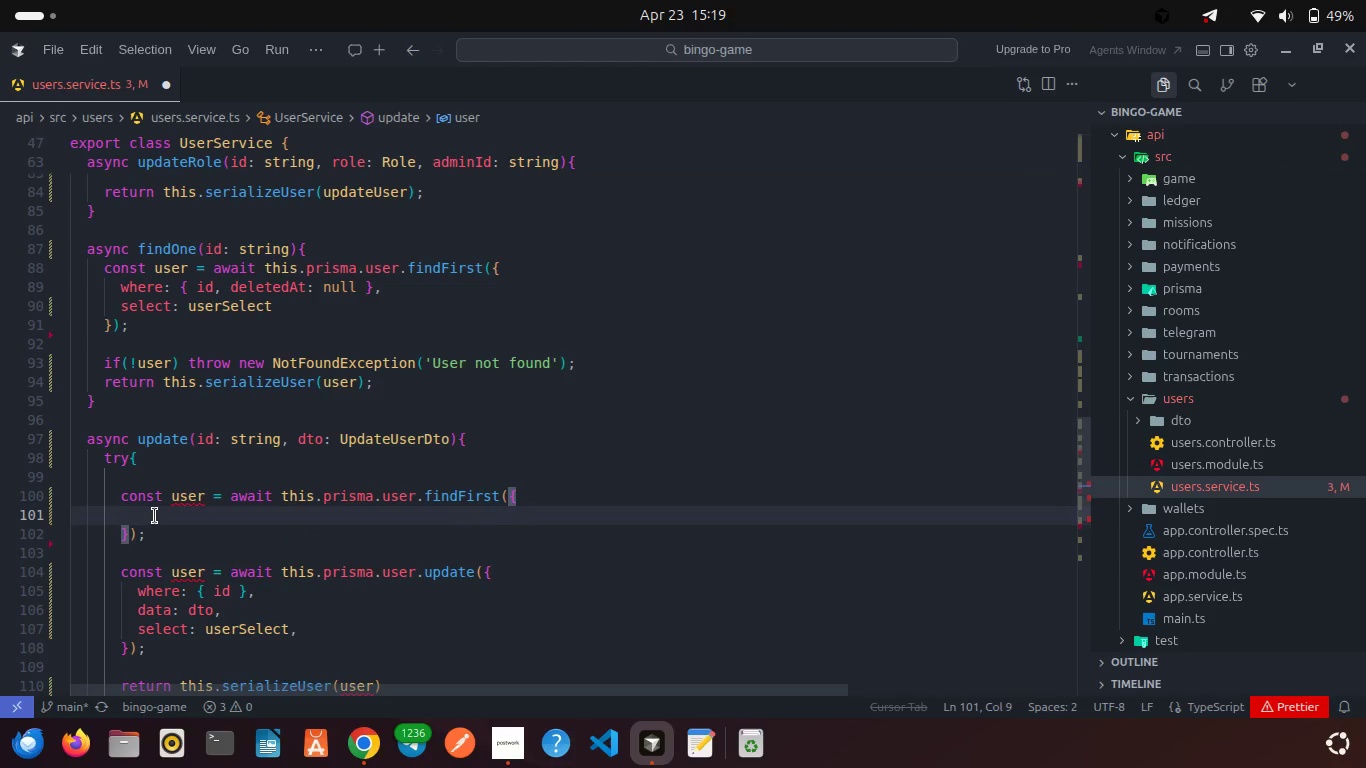 
type(whe)
 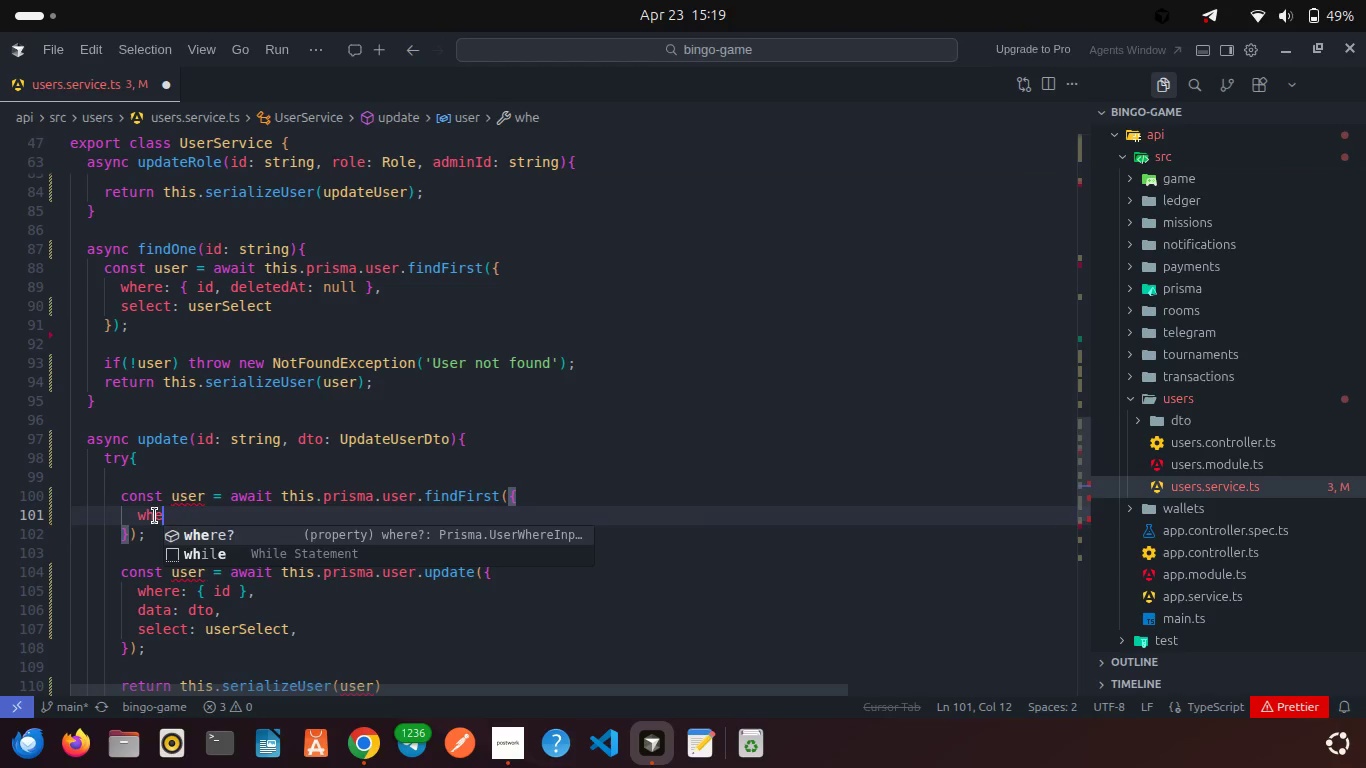 
key(Enter)
 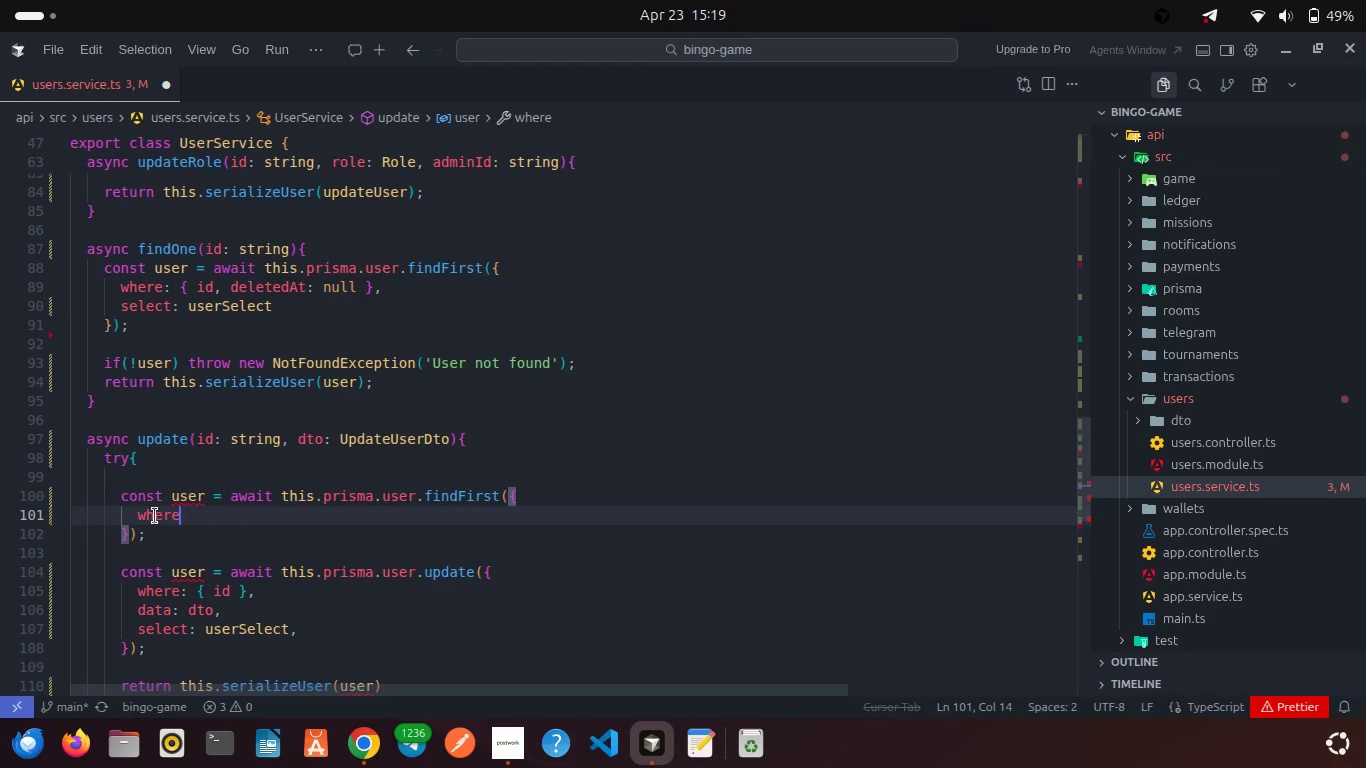 
type(: { id)
 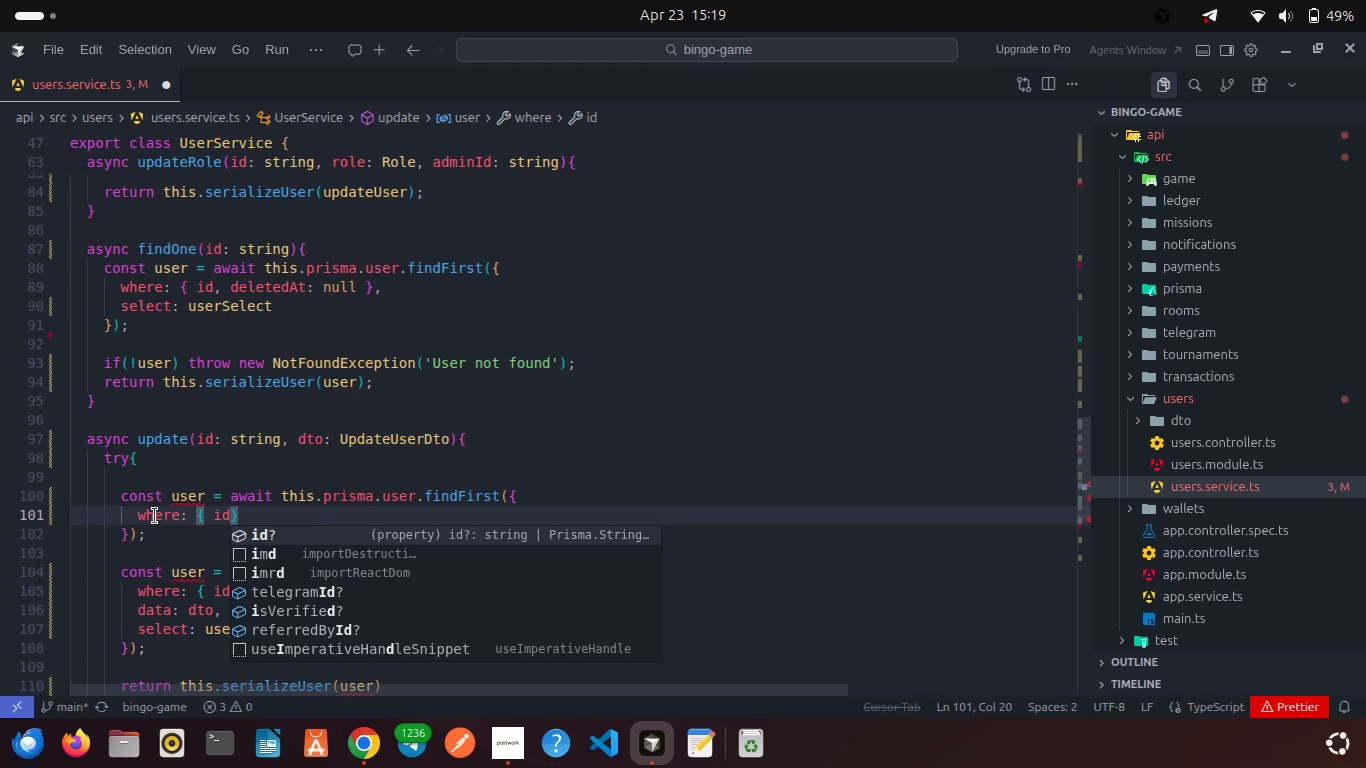 
key(Enter)
 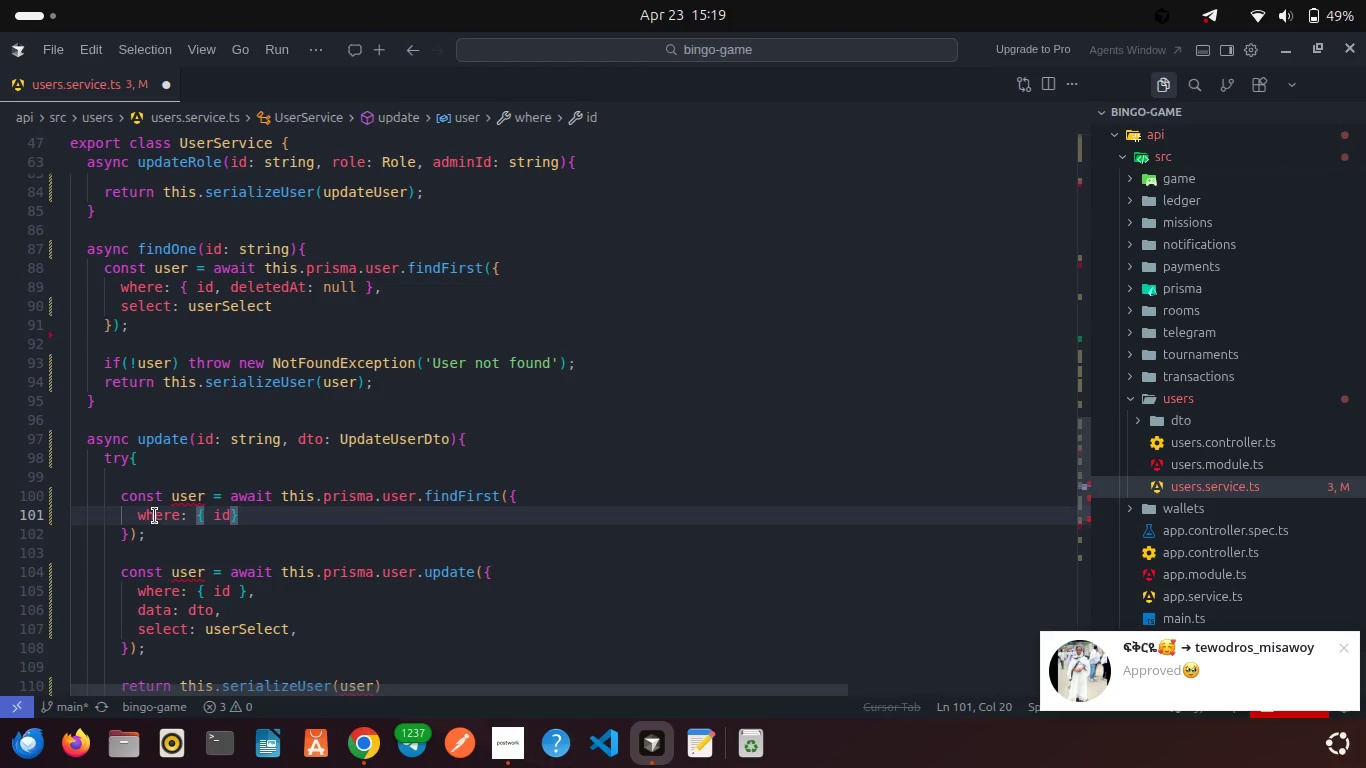 
key(Space)
 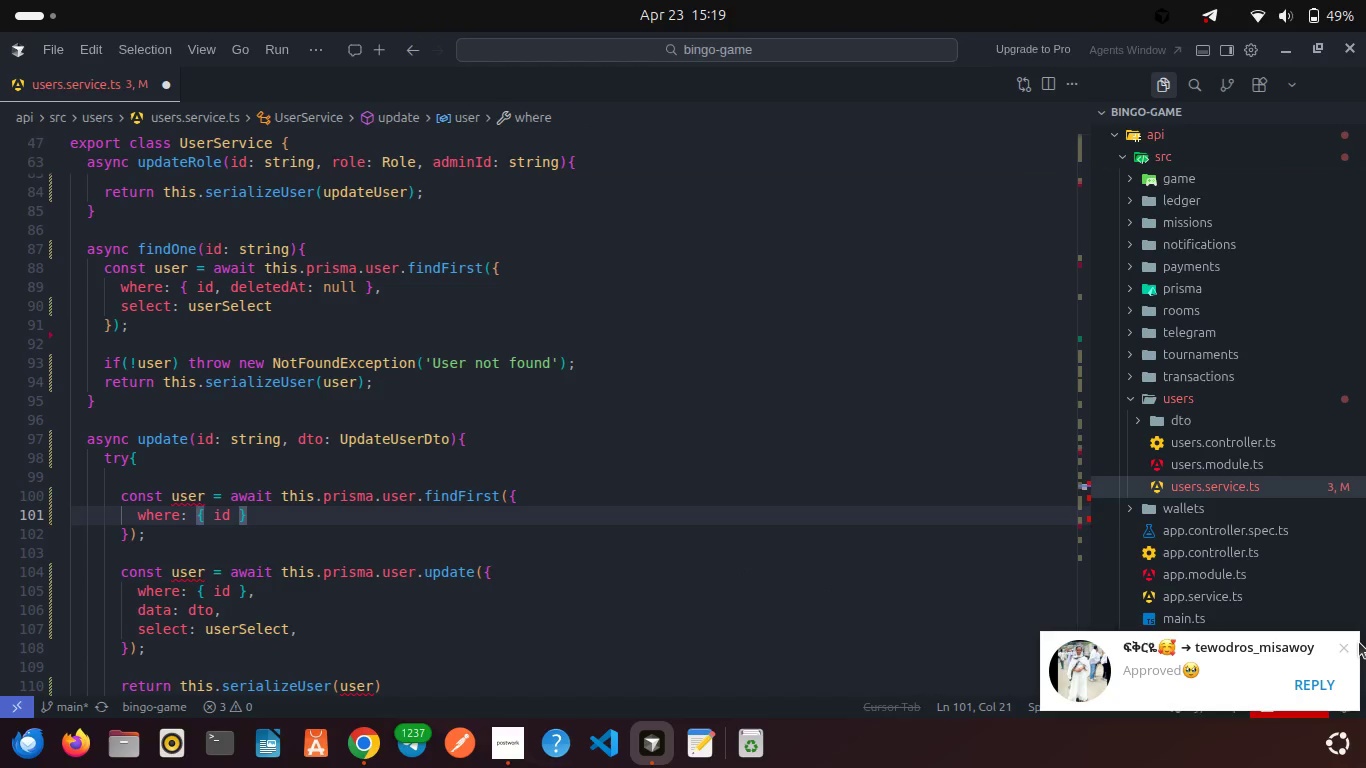 
wait(6.33)
 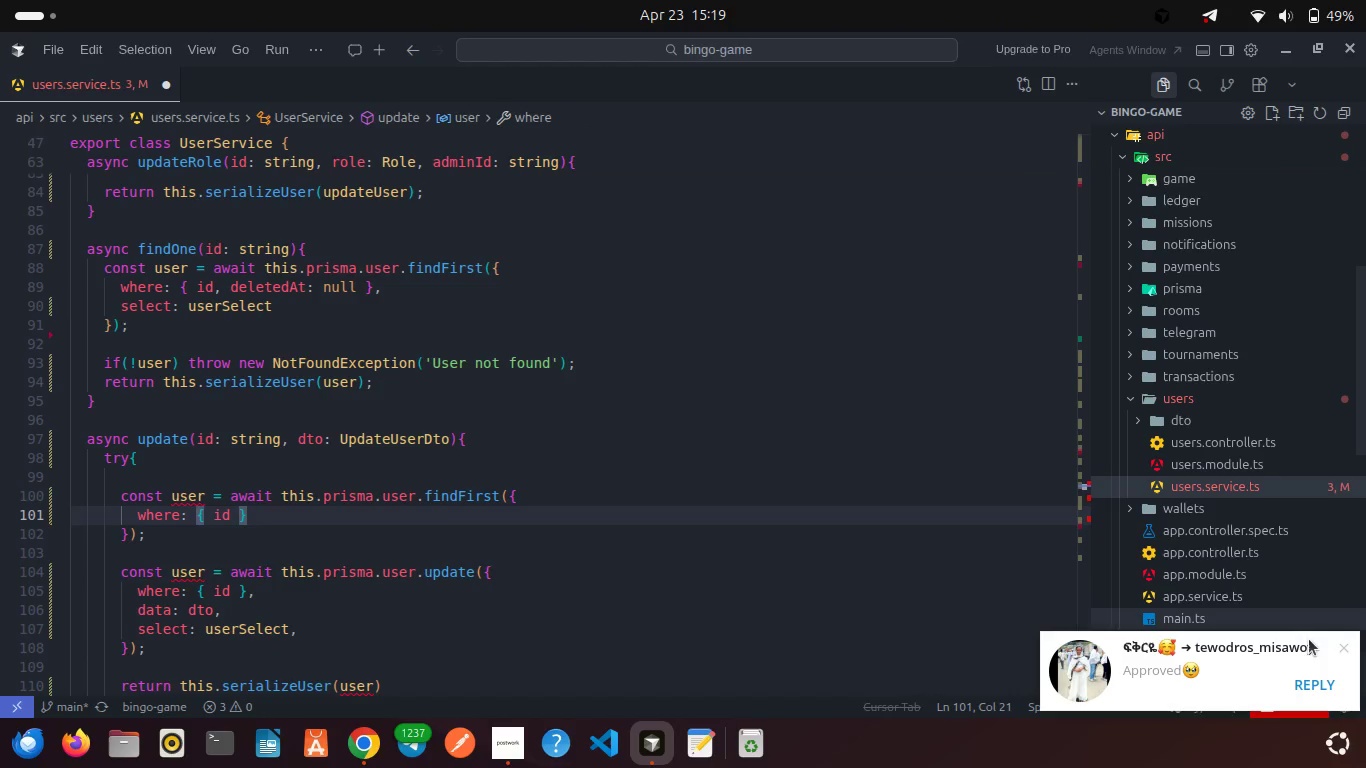 
left_click([1350, 647])
 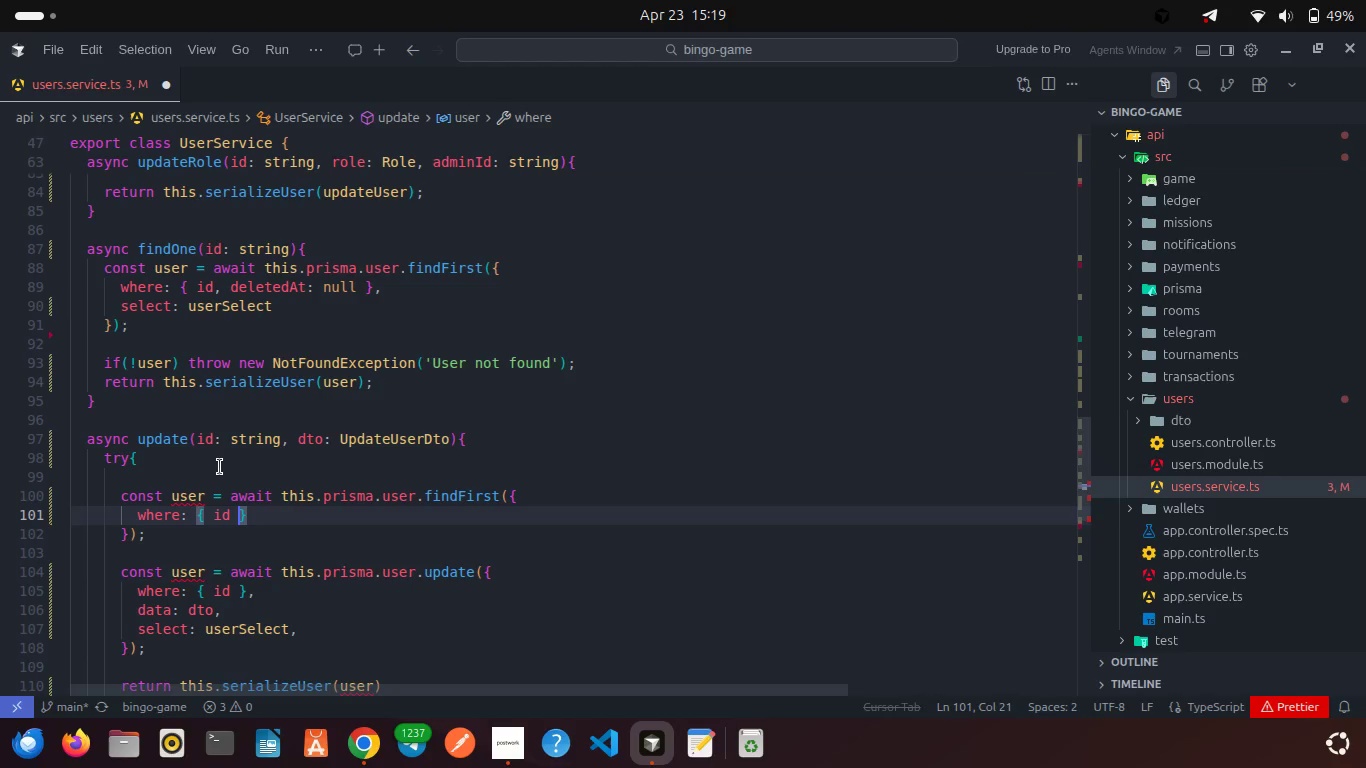 
wait(5.69)
 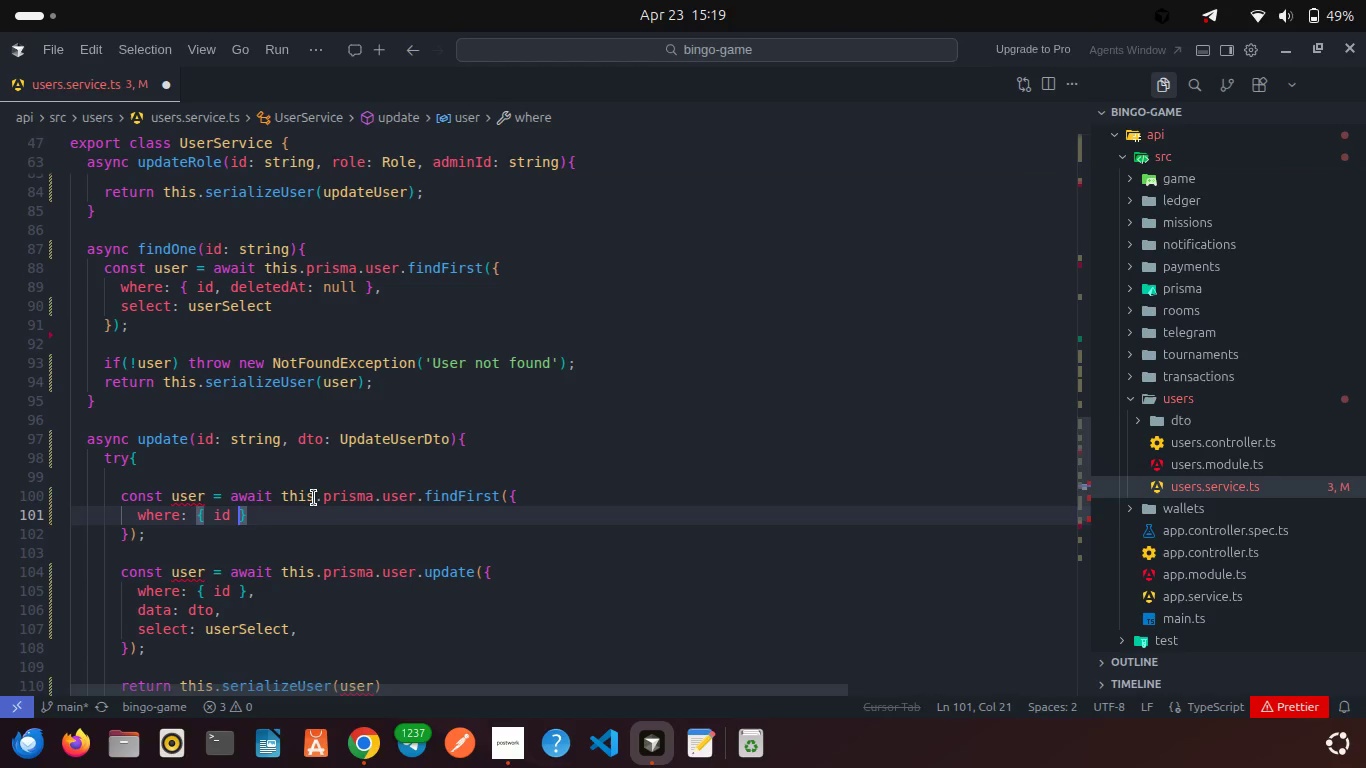 
left_click([209, 487])
 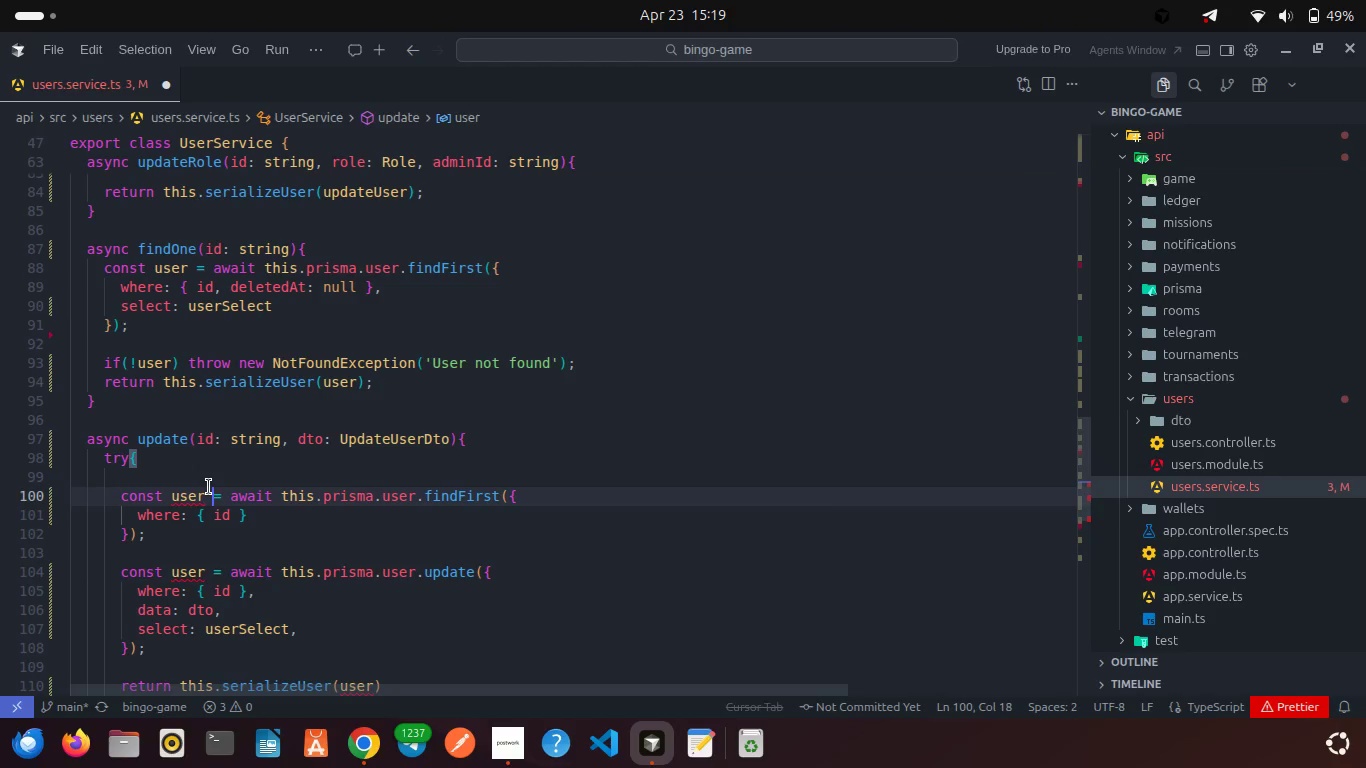 
left_click([193, 499])
 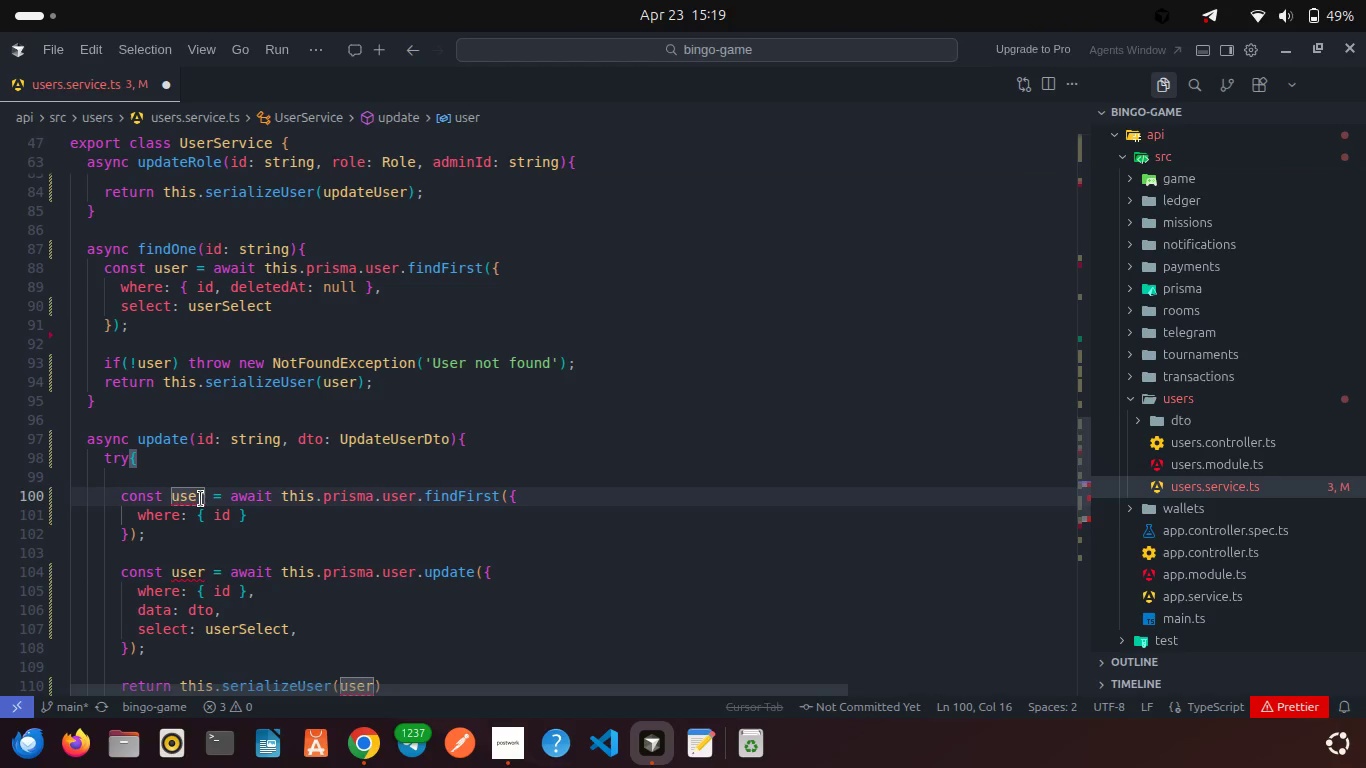 
left_click([201, 499])
 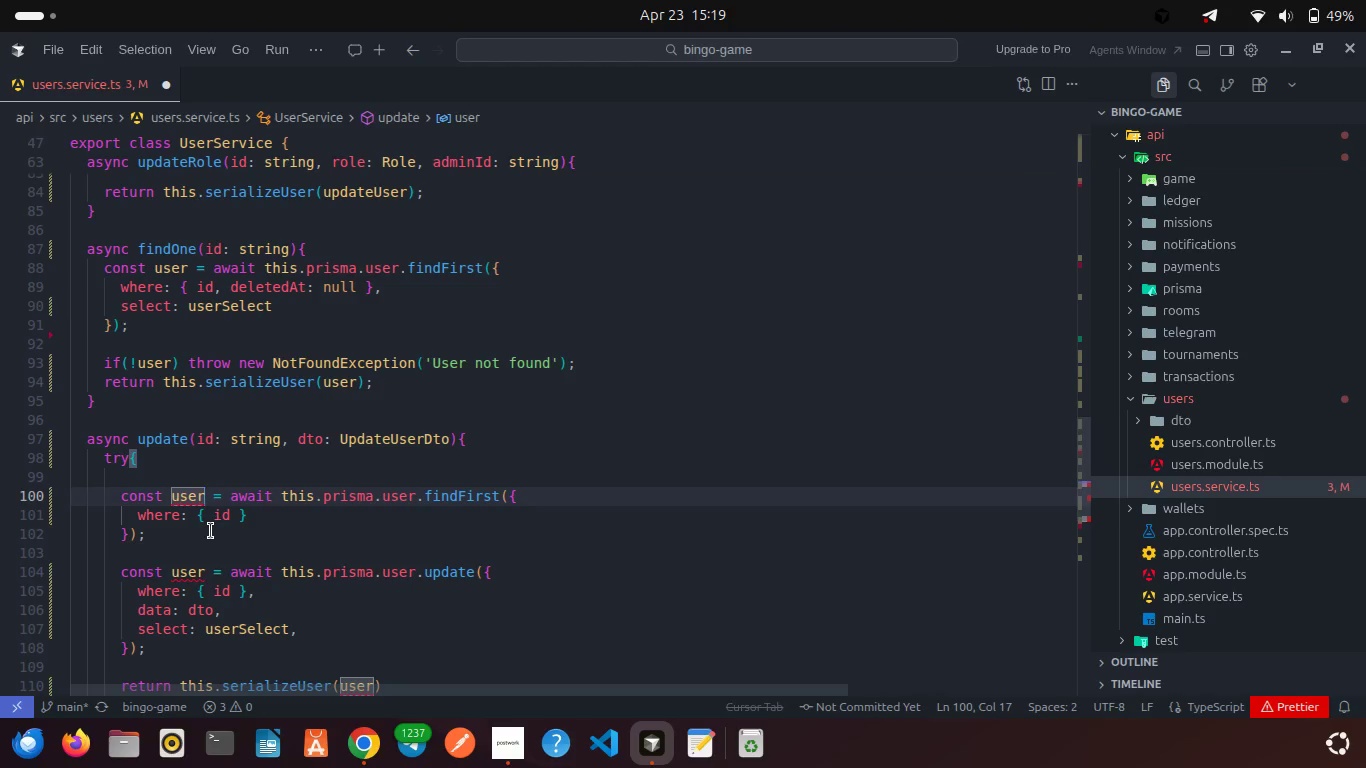 
left_click([206, 532])
 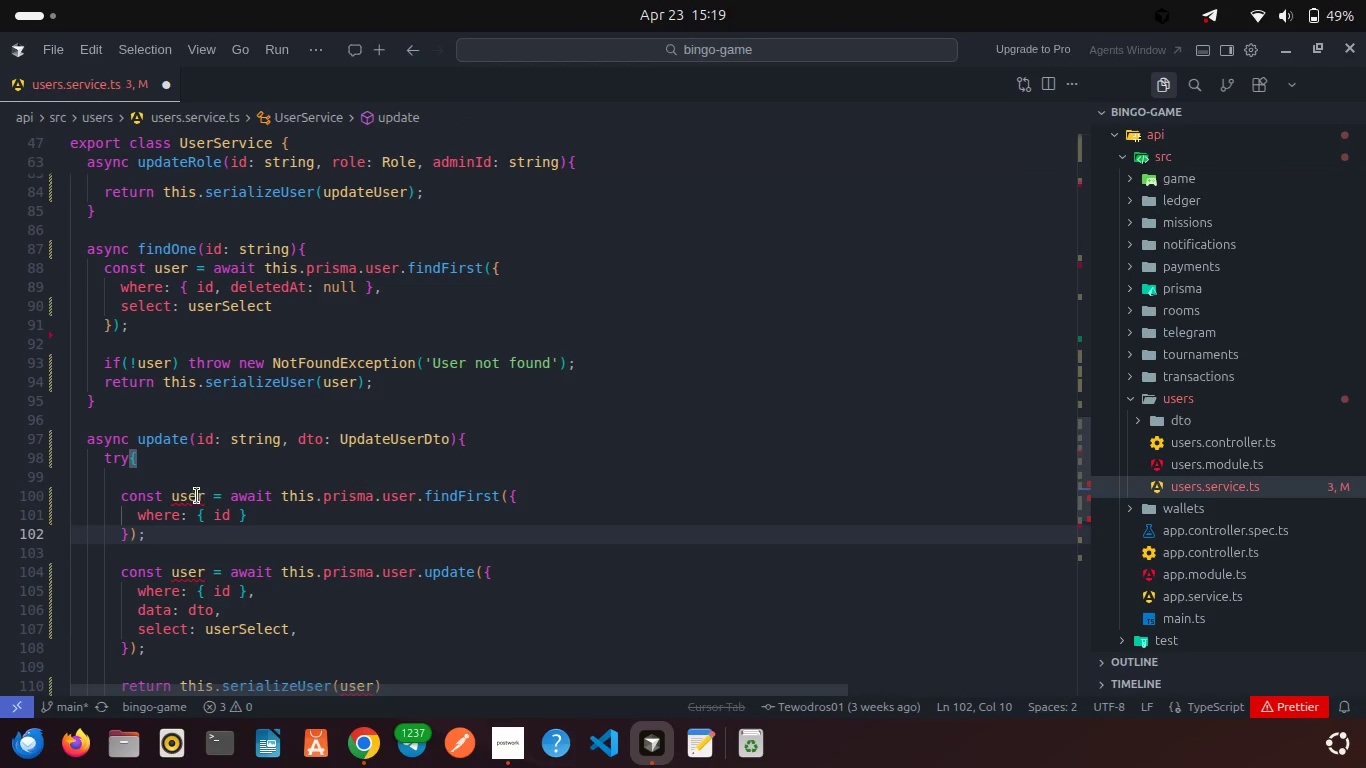 
left_click([202, 501])
 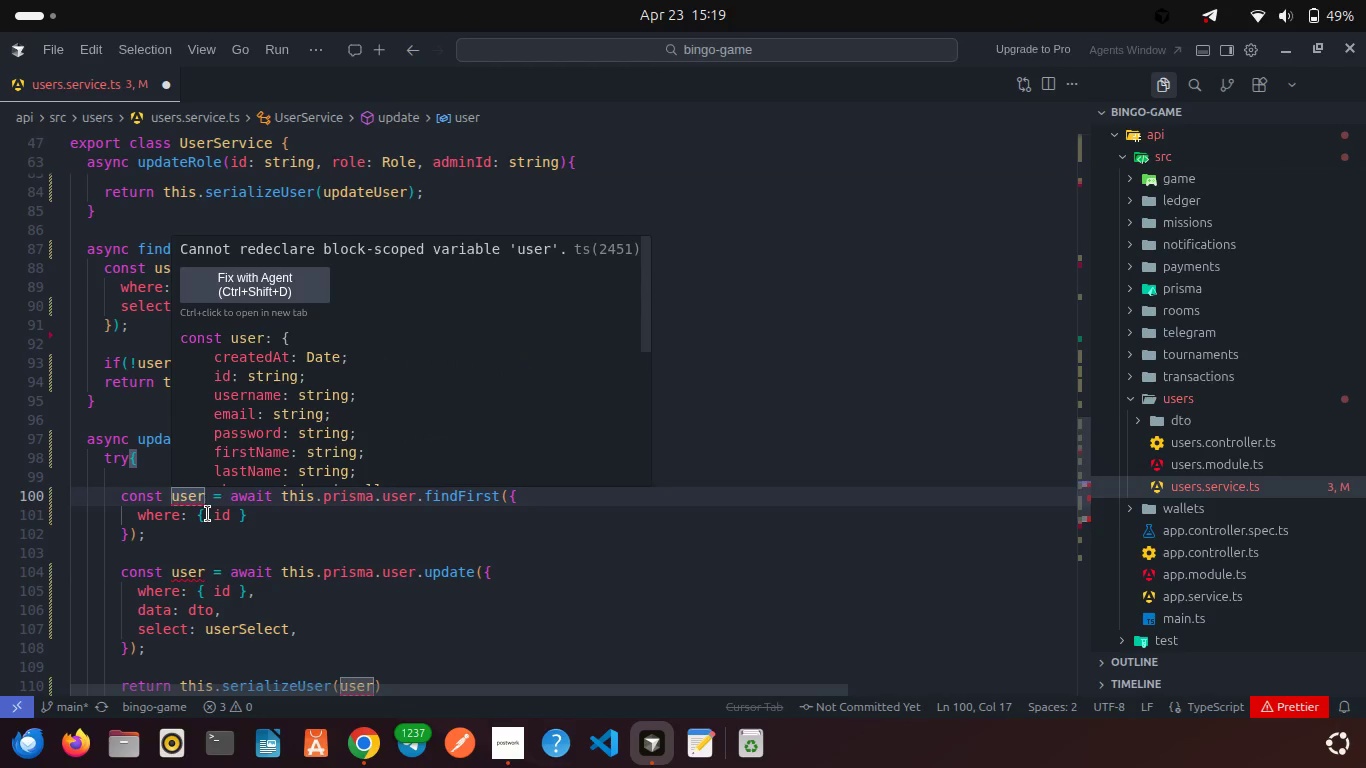 
left_click([208, 514])
 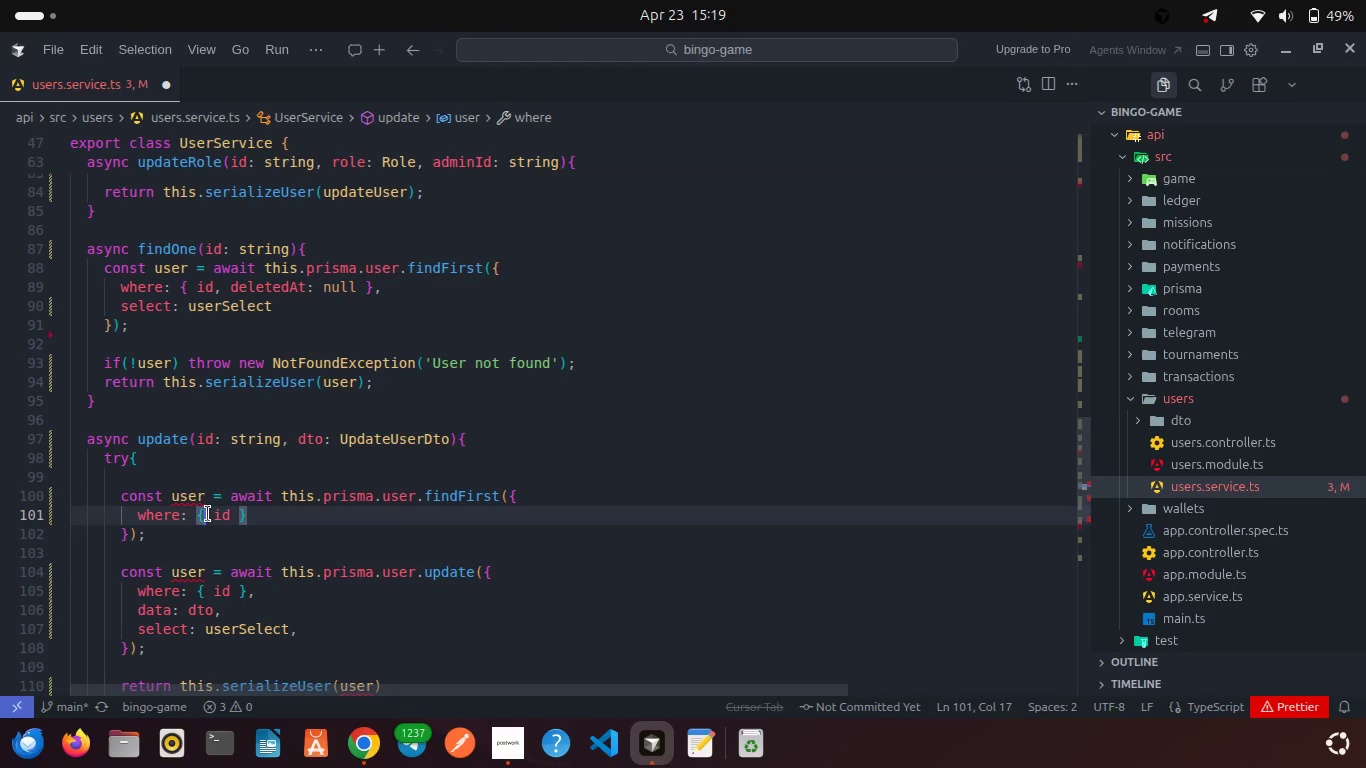 
left_click([228, 522])
 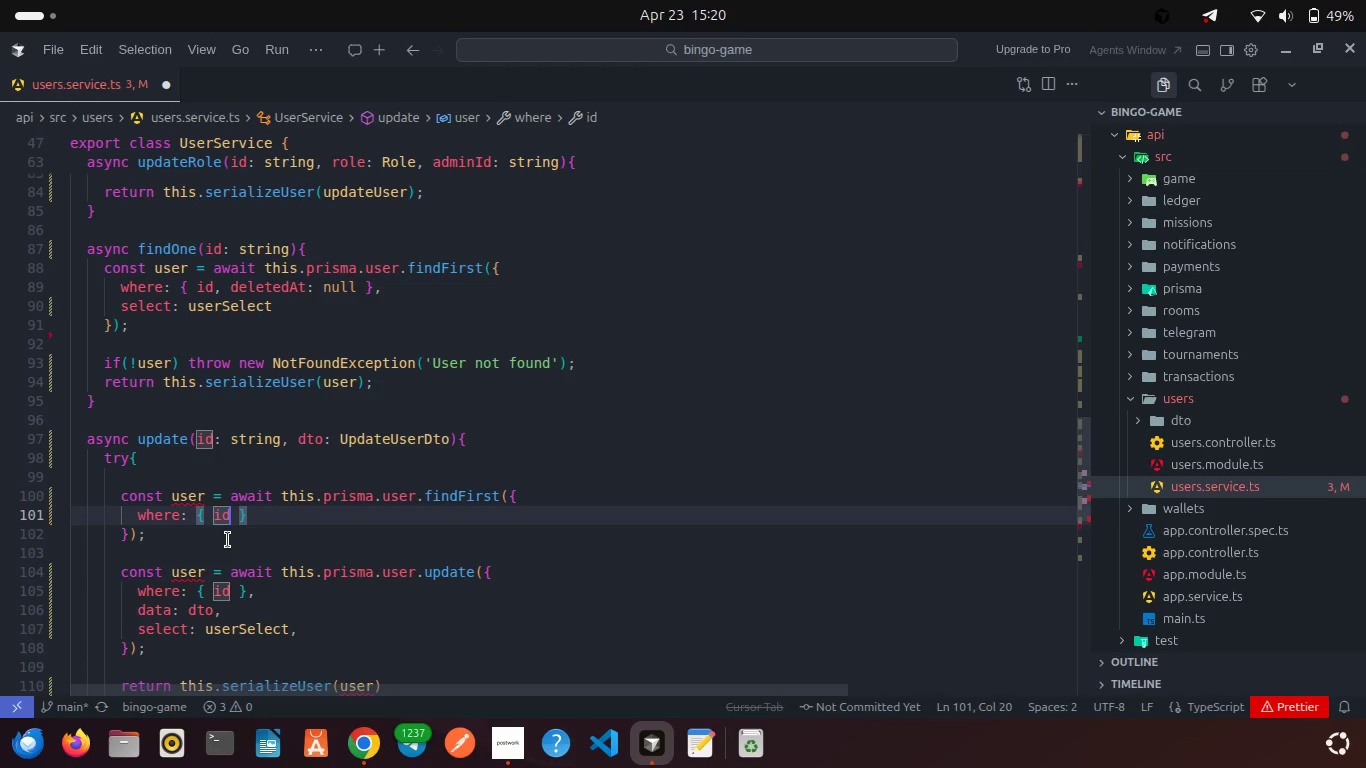 
left_click([265, 523])
 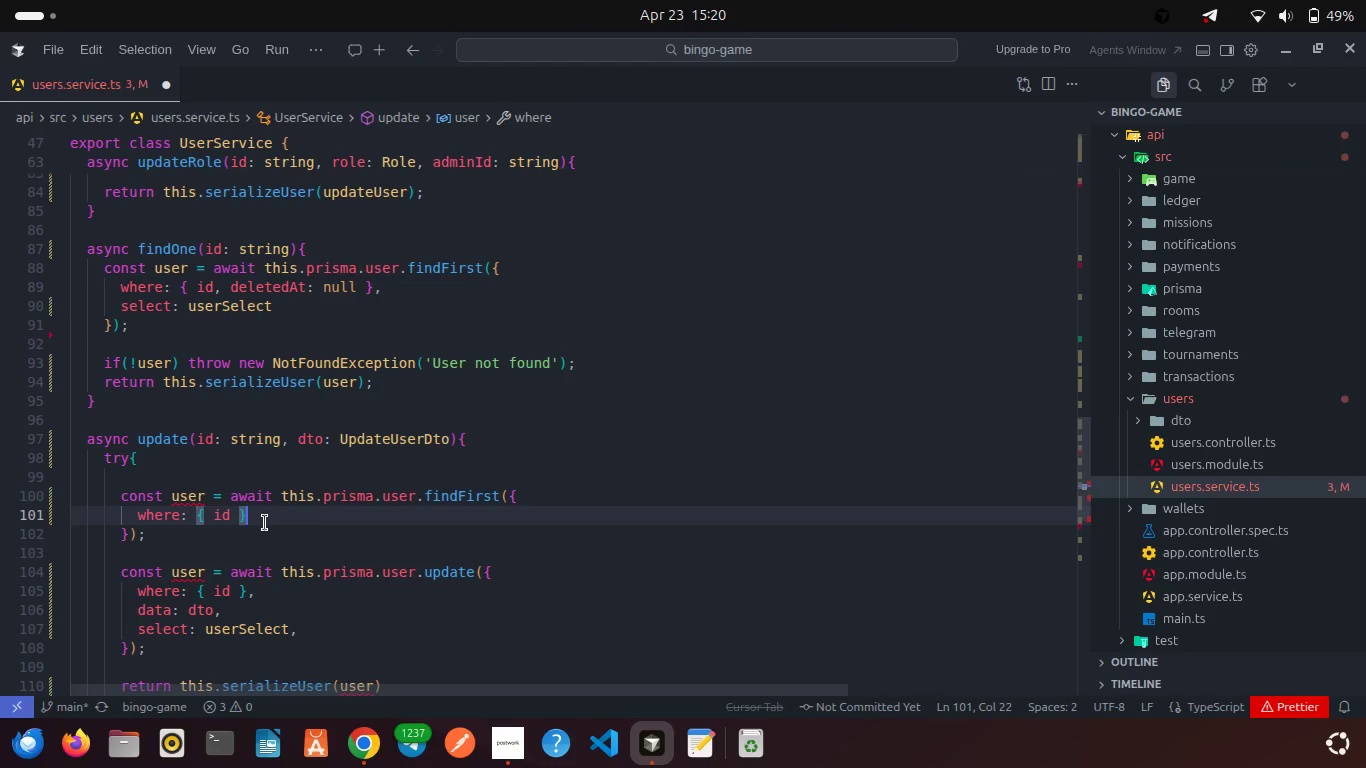 
key(Comma)
 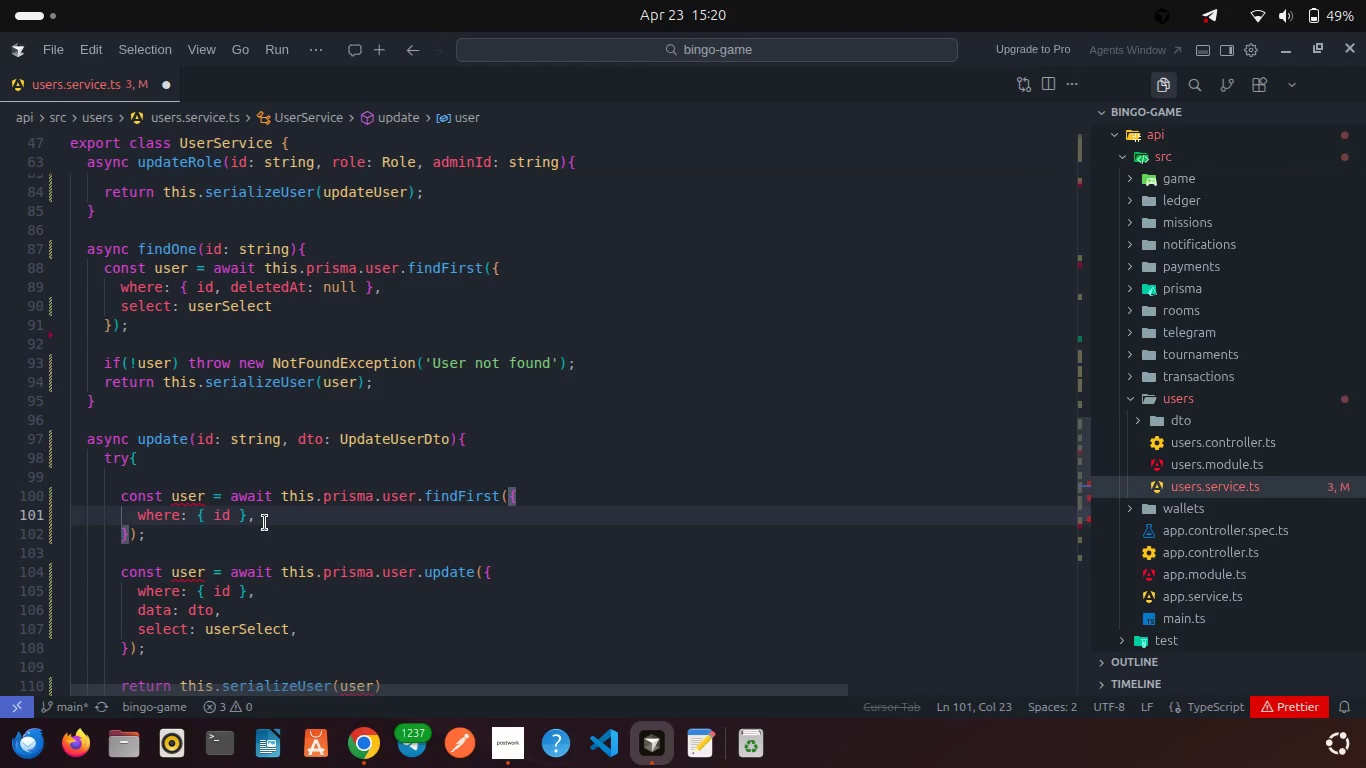 
key(Backspace)
 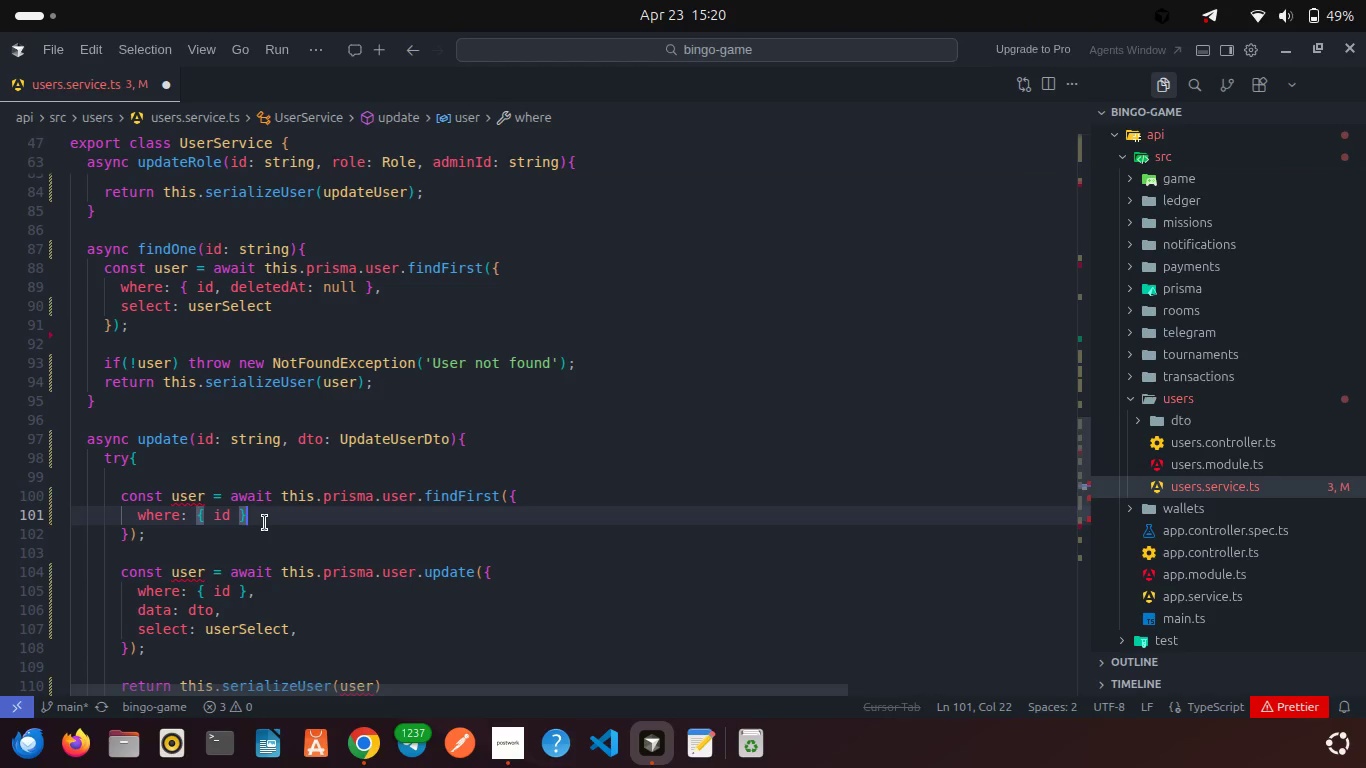 
wait(7.18)
 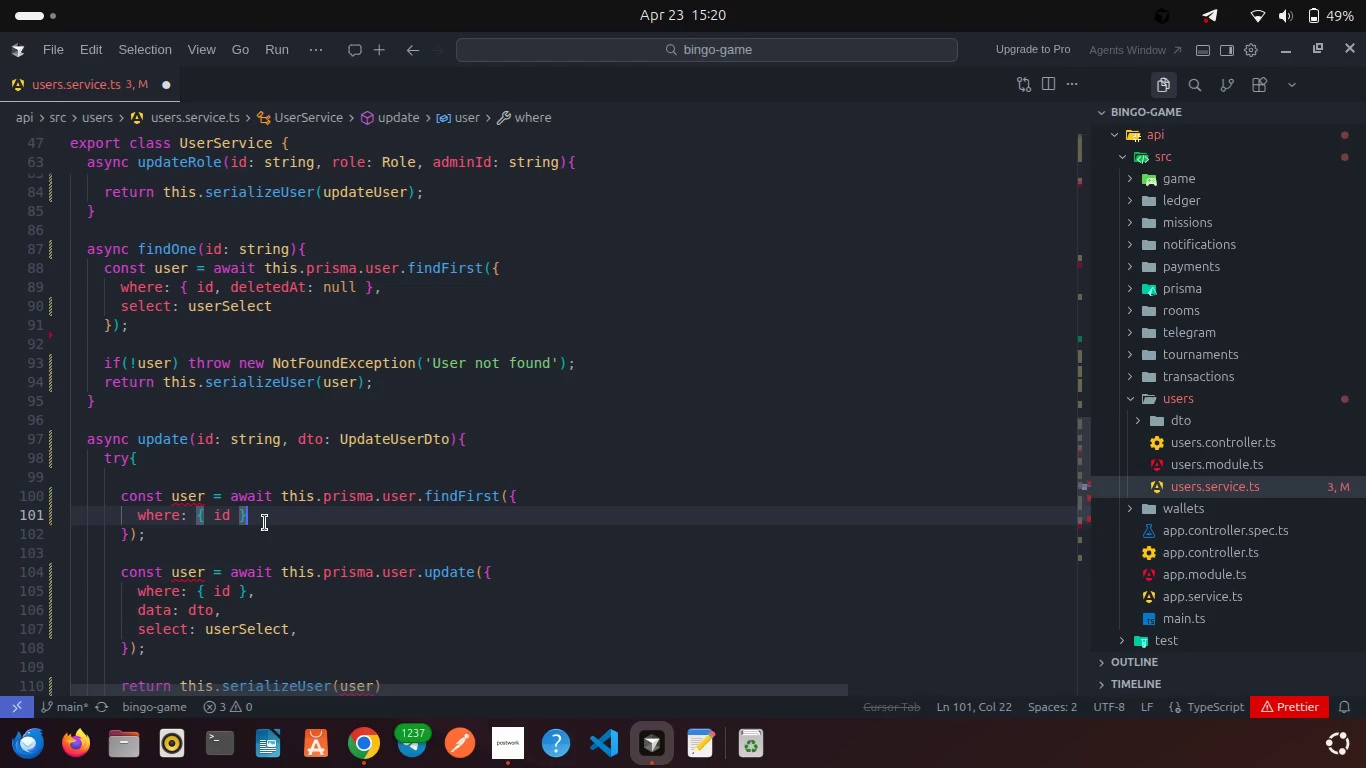 
left_click([187, 552])
 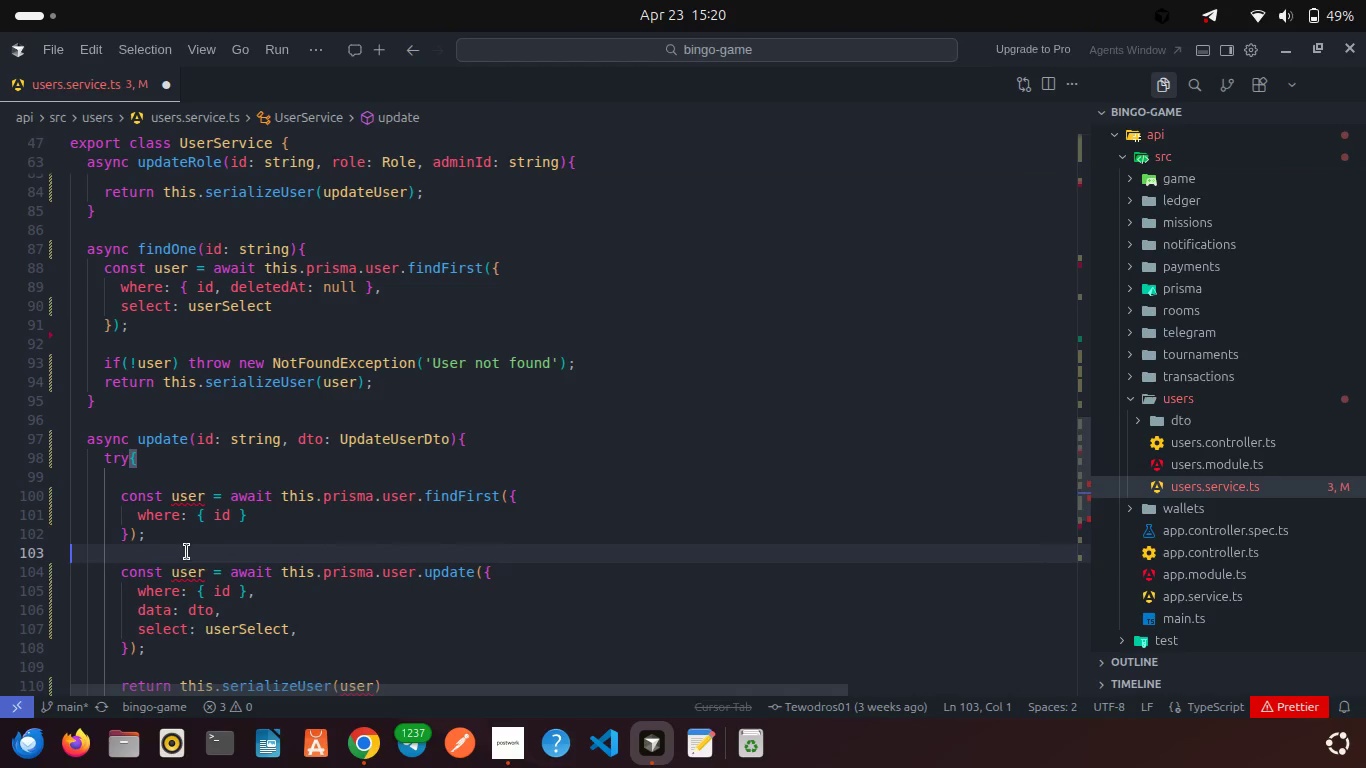 
key(Enter)
 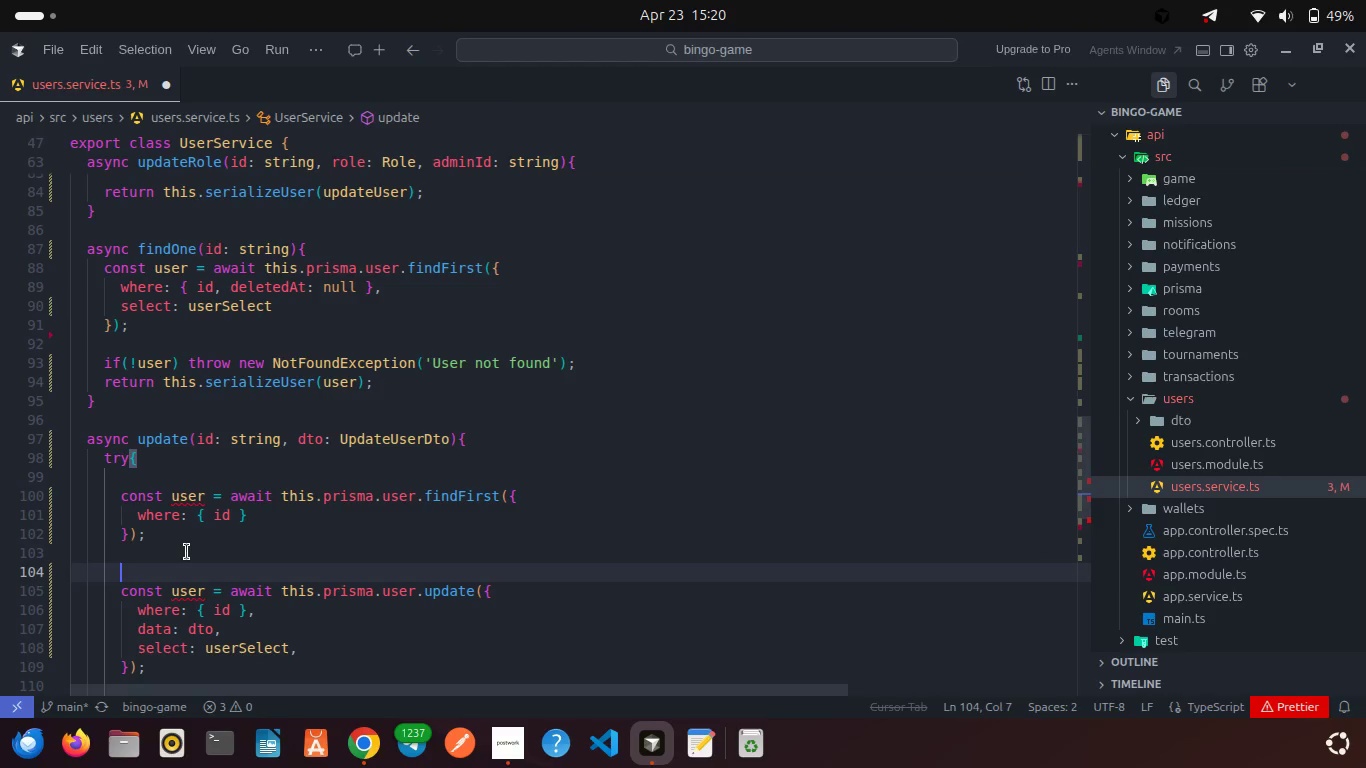 
type(if(!use)
 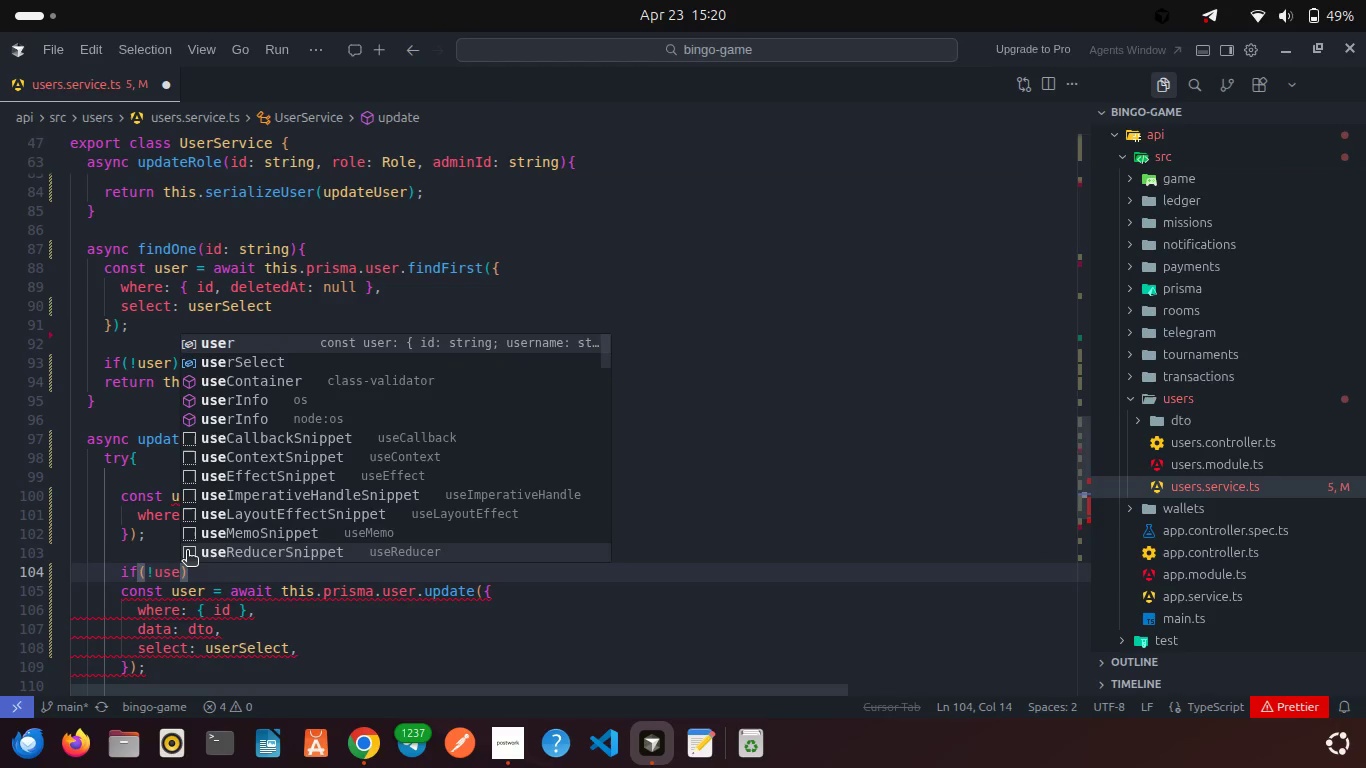 
key(Enter)
 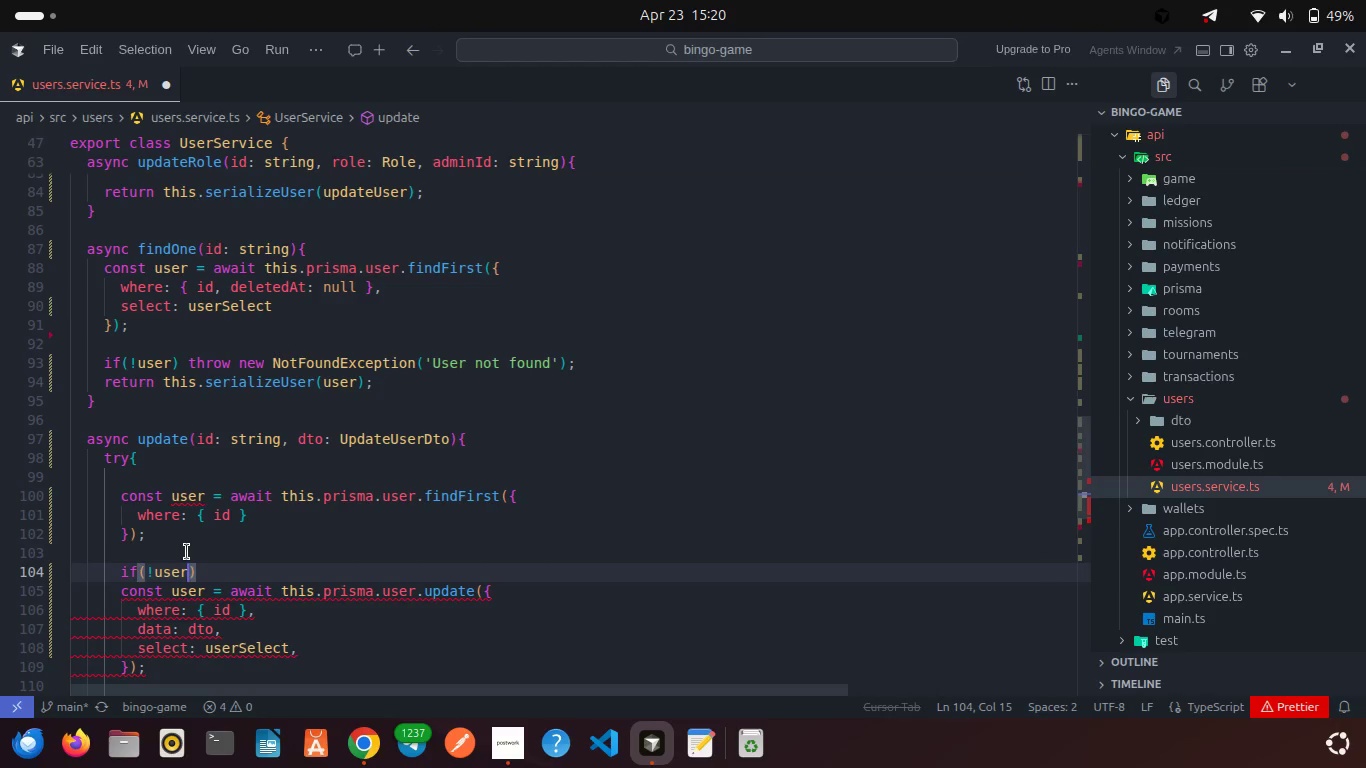 
key(ArrowRight)
 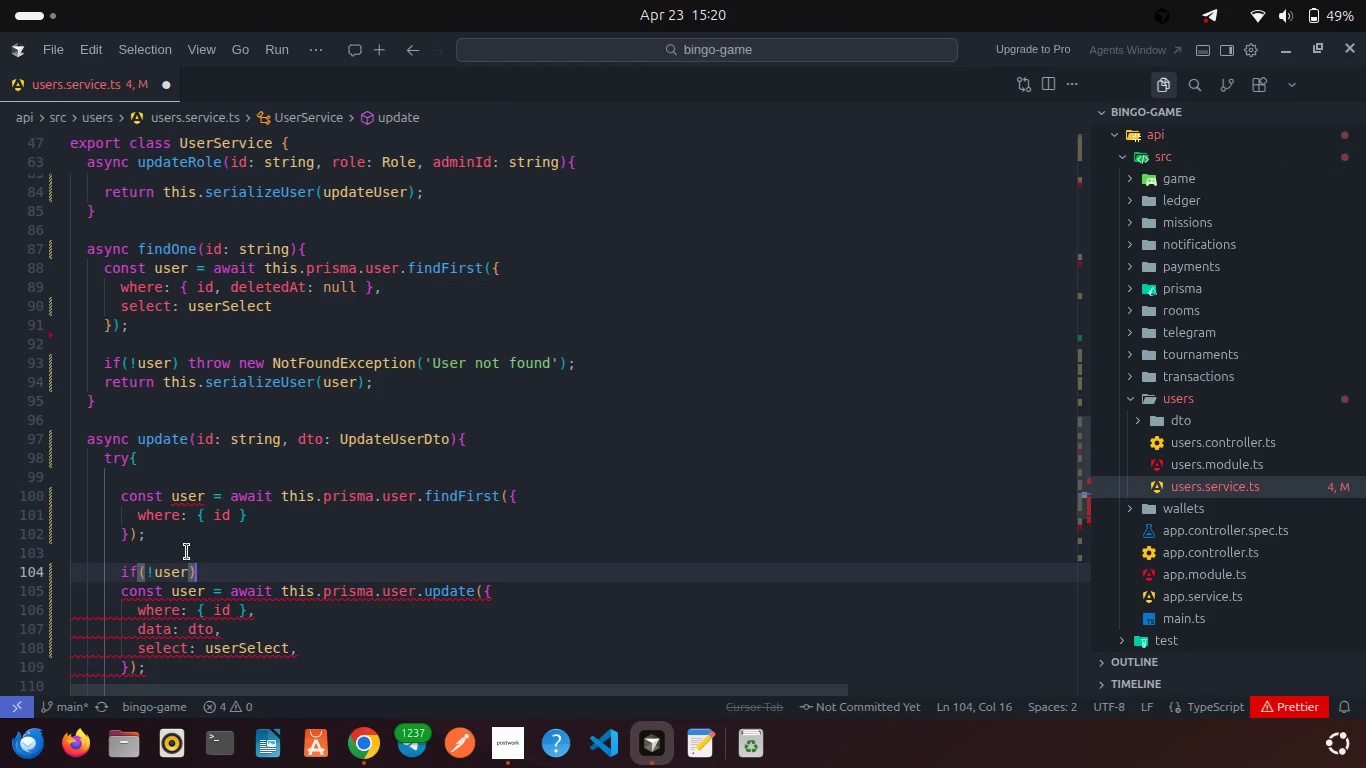 
key(Shift+BracketLeft)
 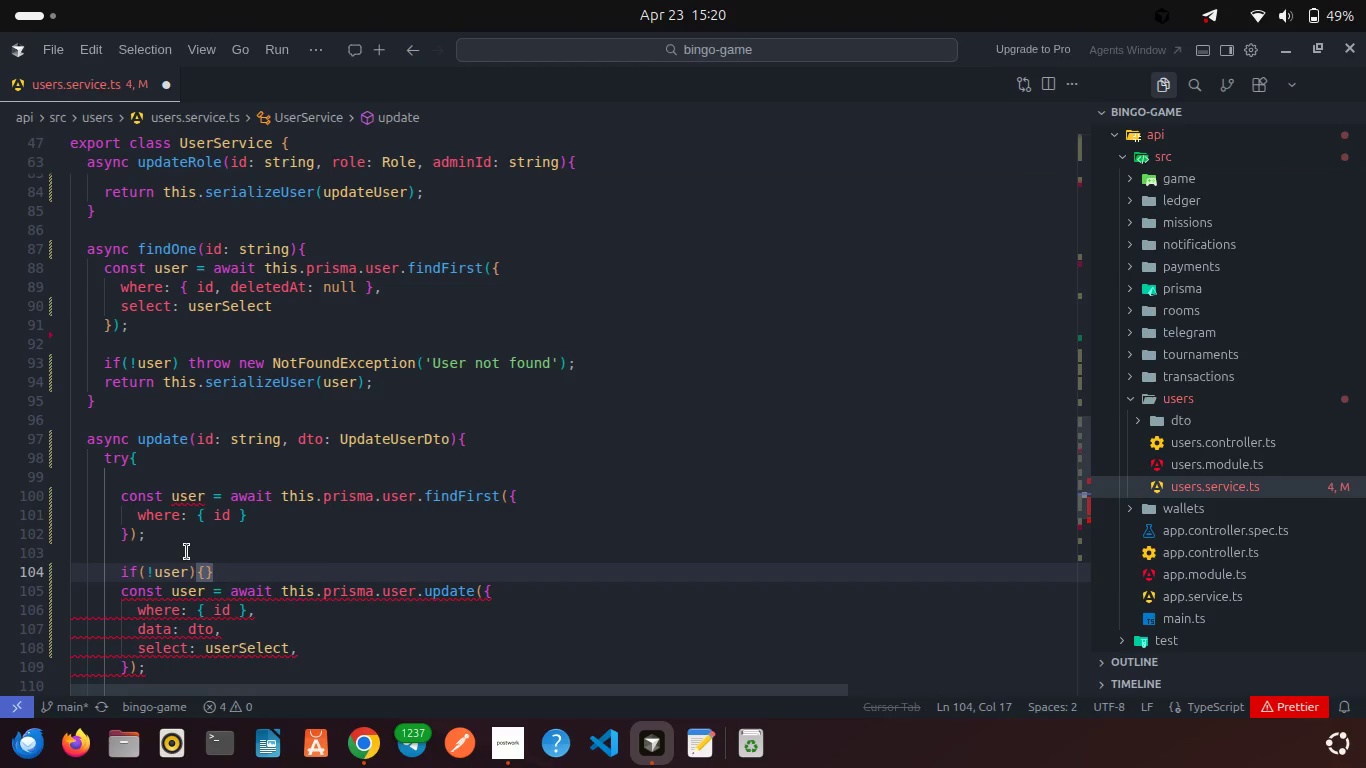 
key(Enter)
 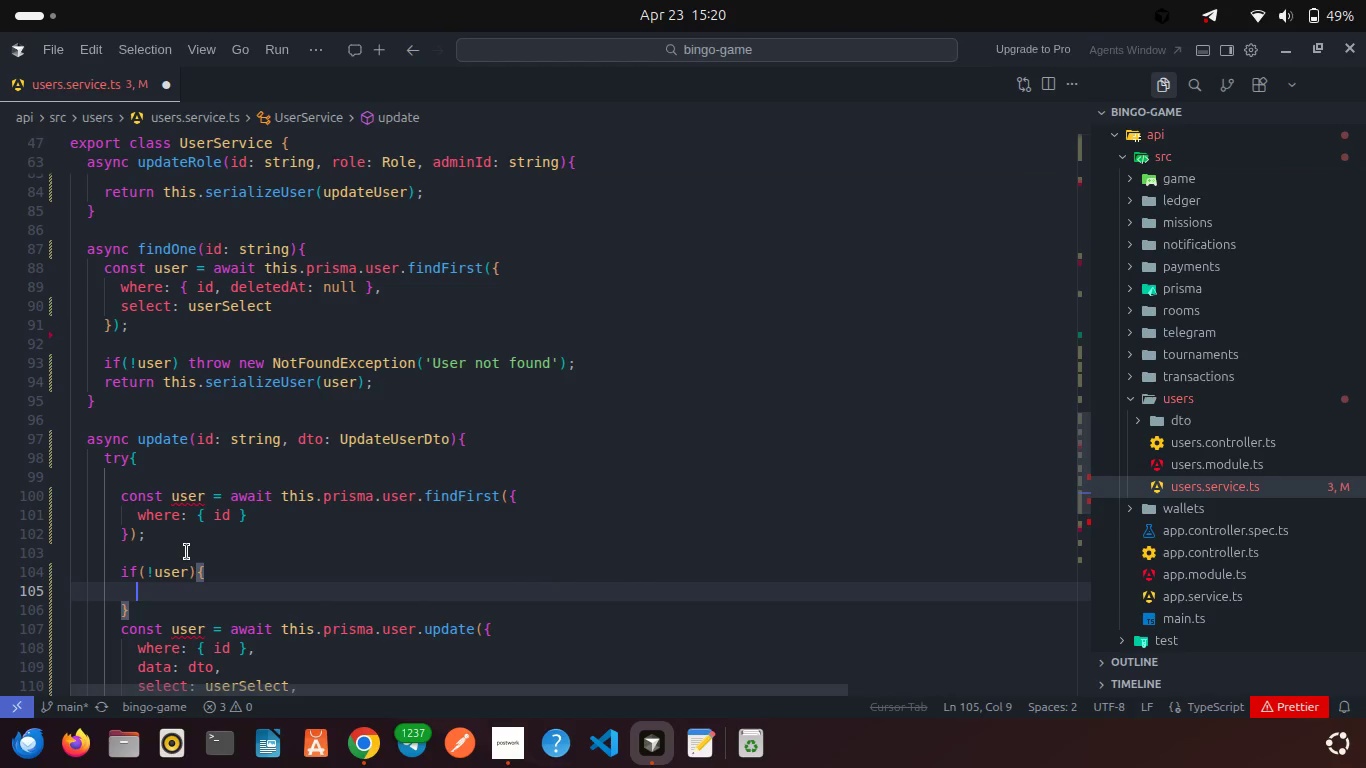 
key(Control+Z)
 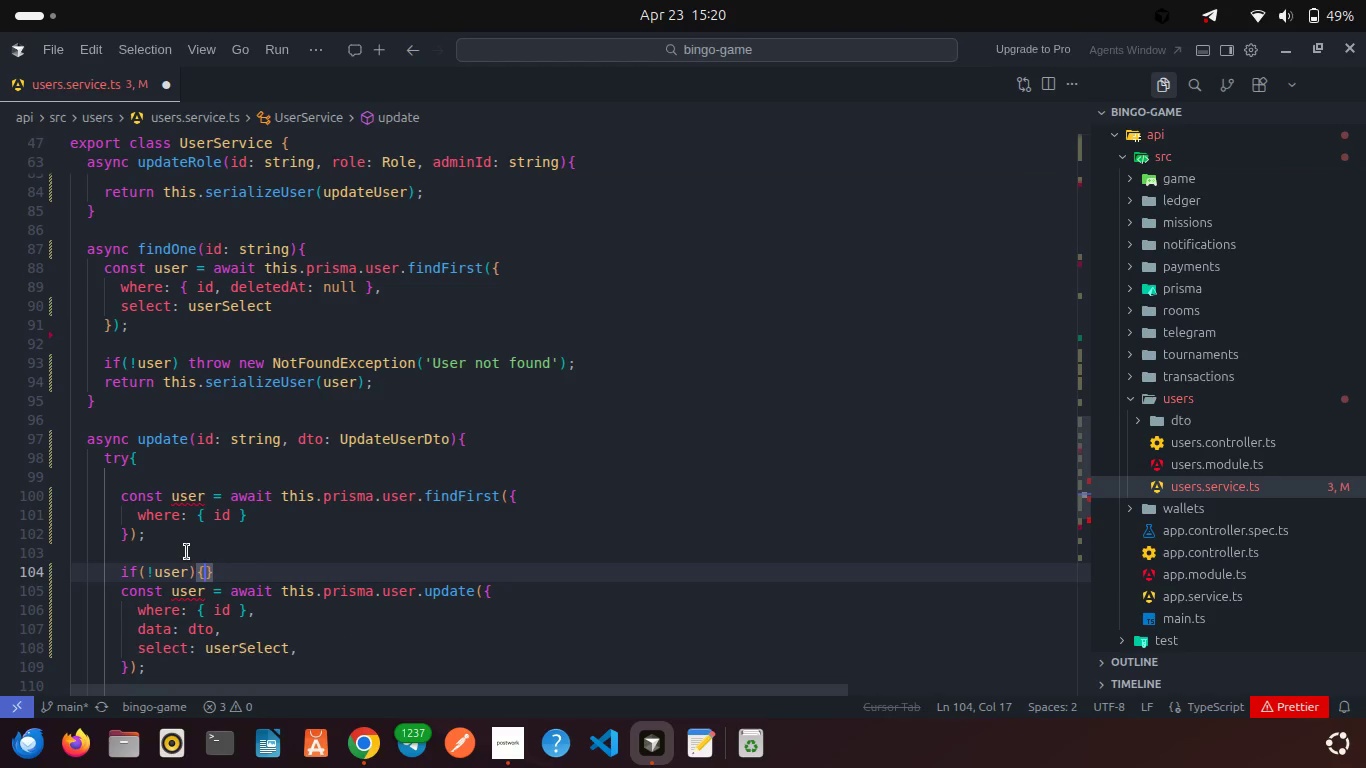 
key(Backspace)
 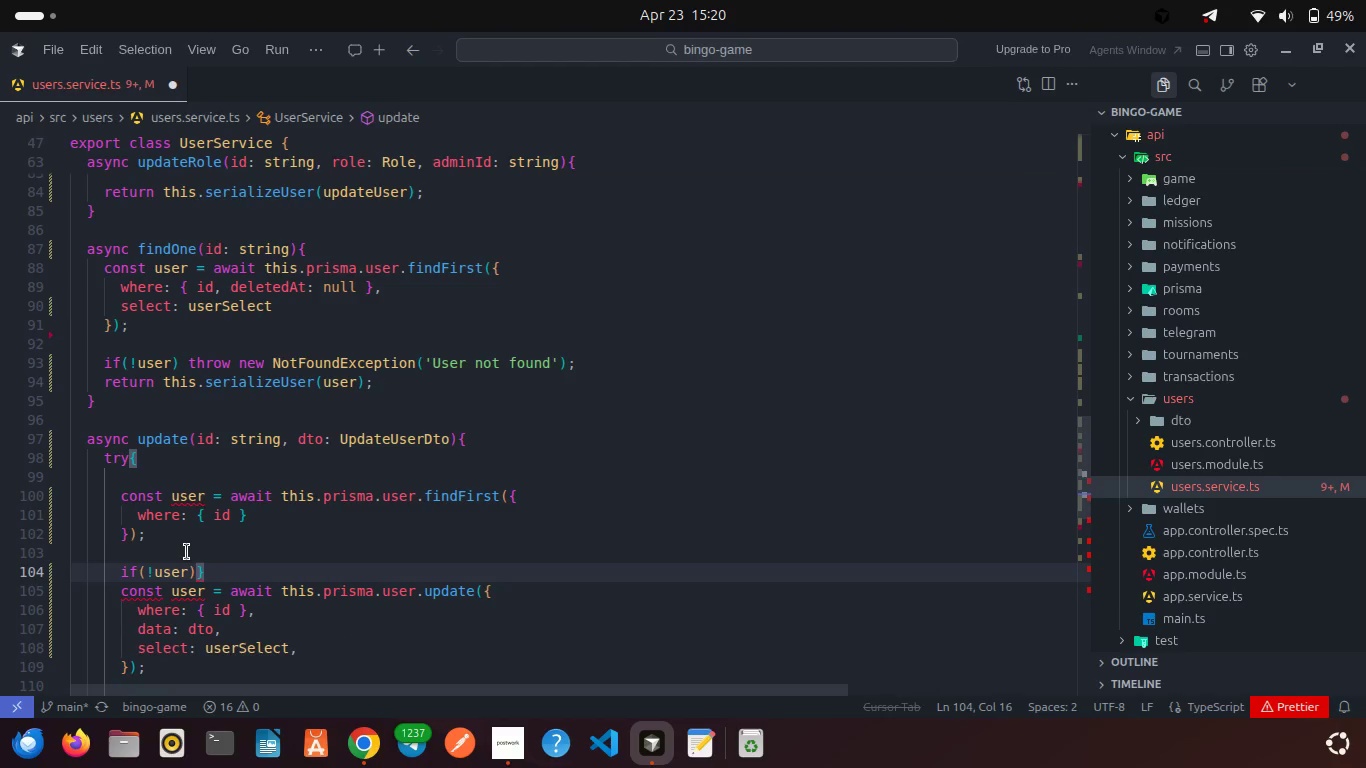 
key(ArrowRight)
 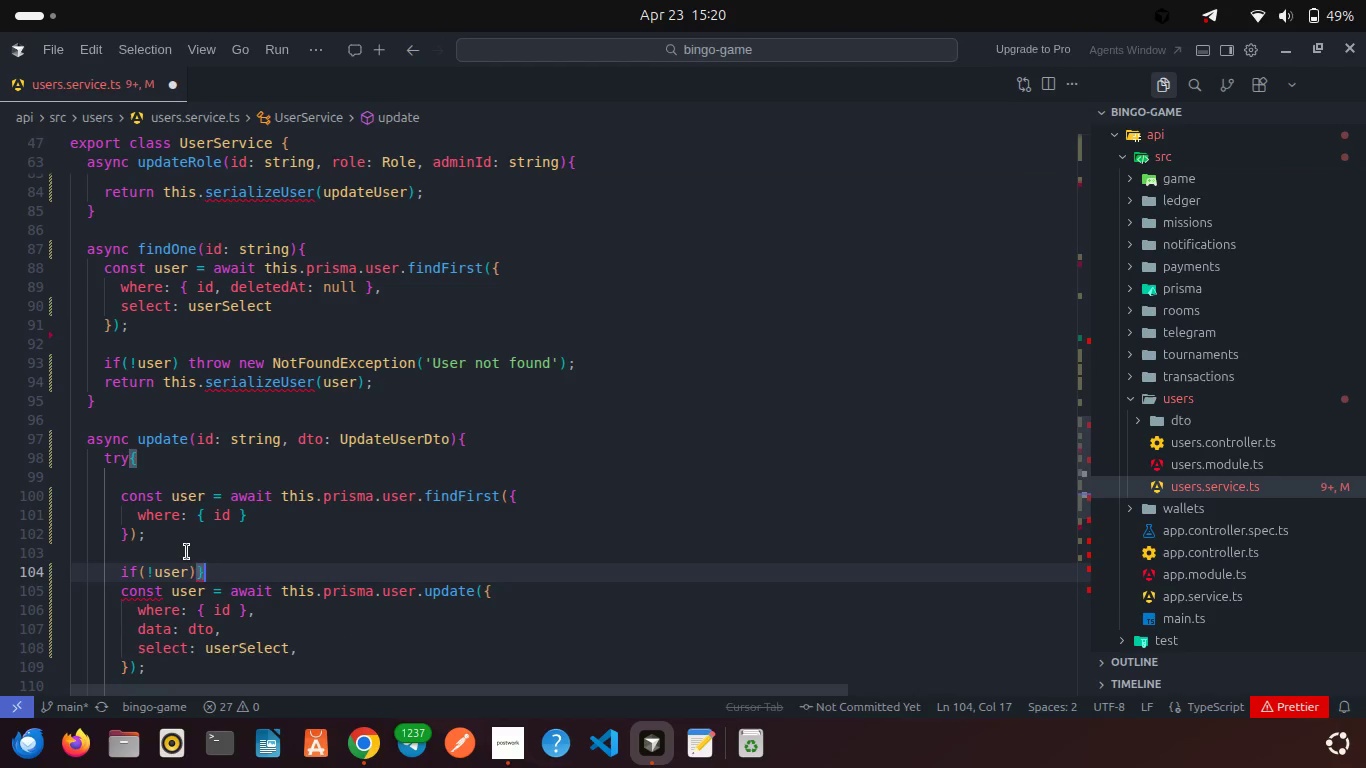 
key(Backspace)
type( thr)
 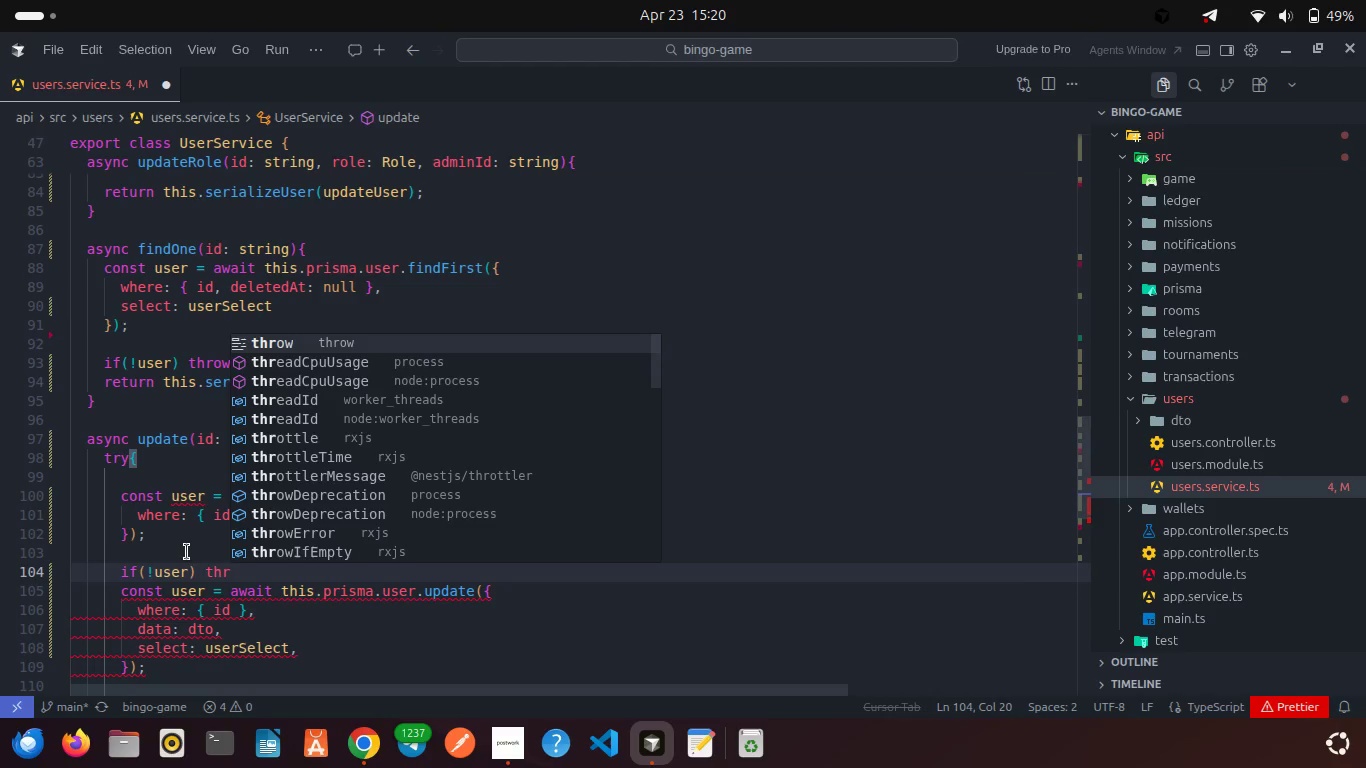 
key(Enter)
 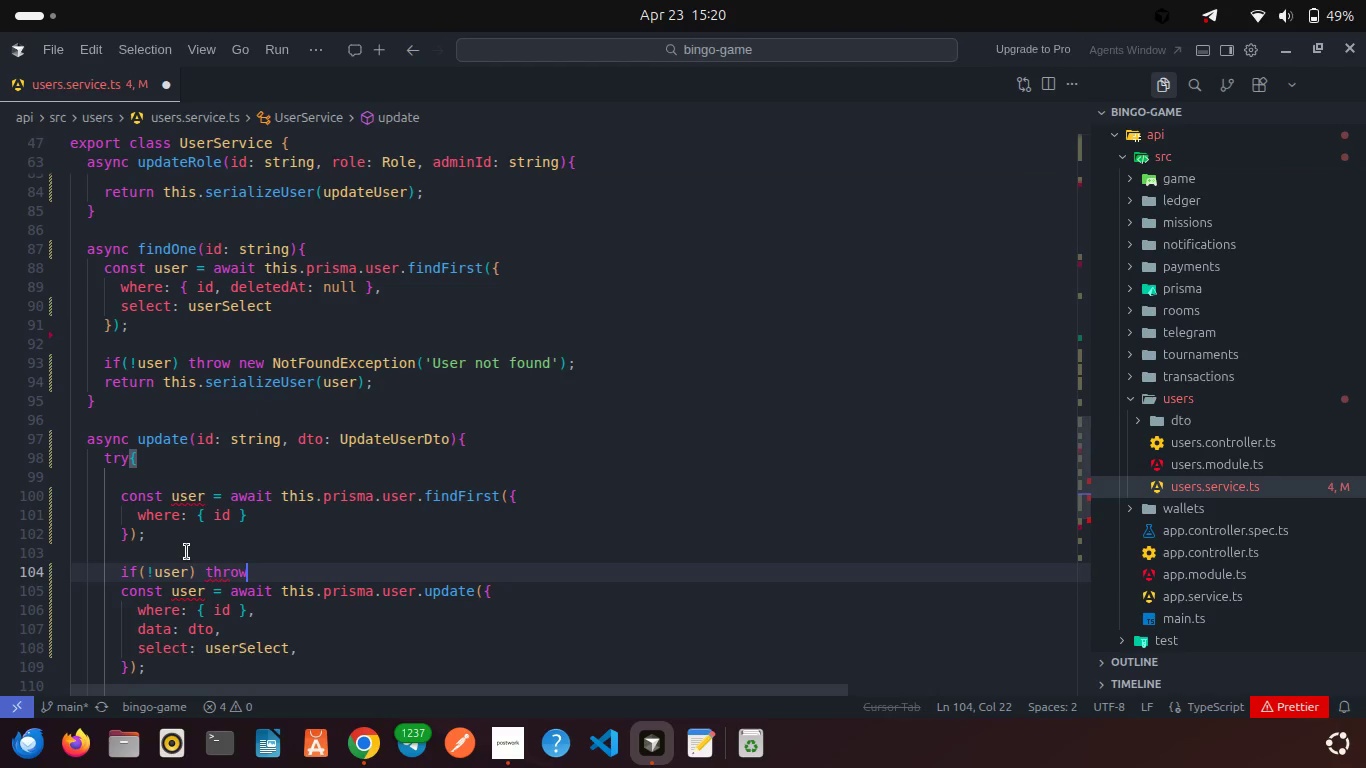 
type( new Not)
 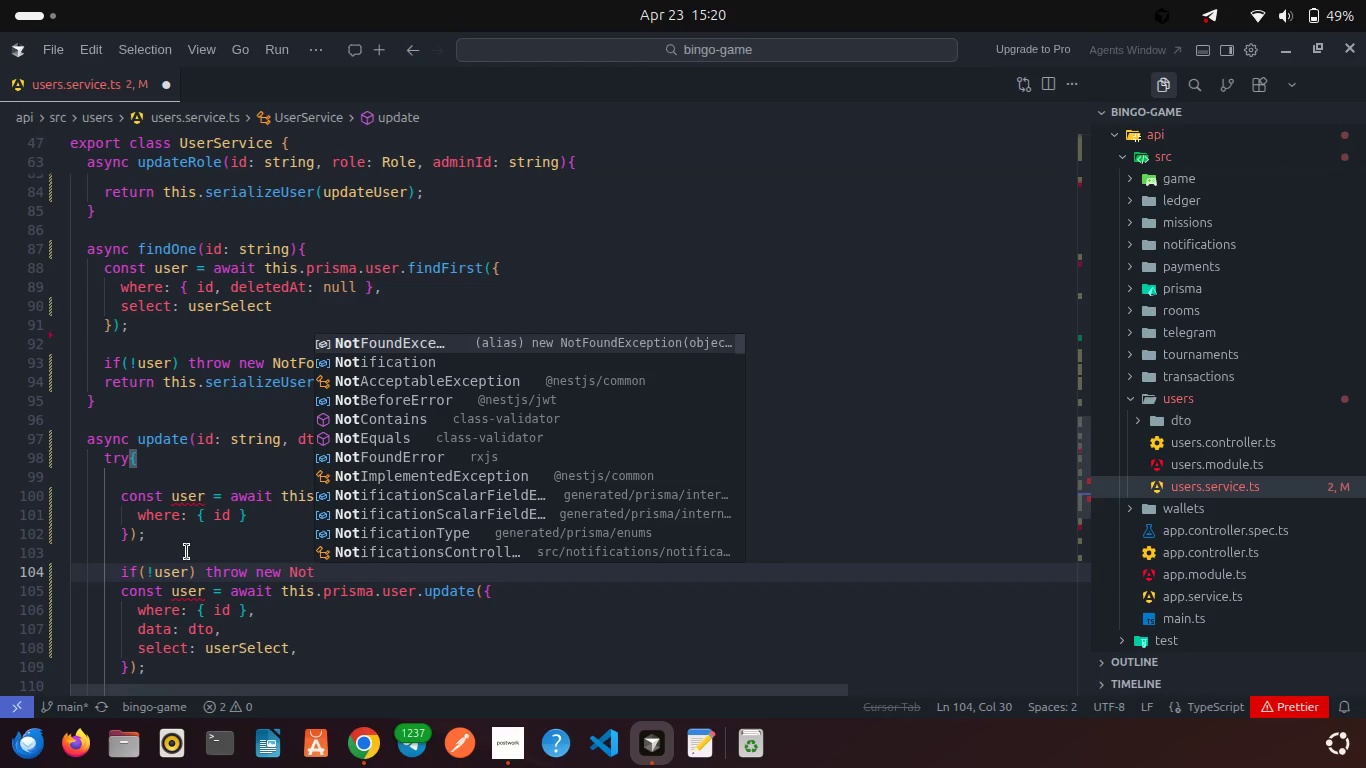 
key(Enter)
 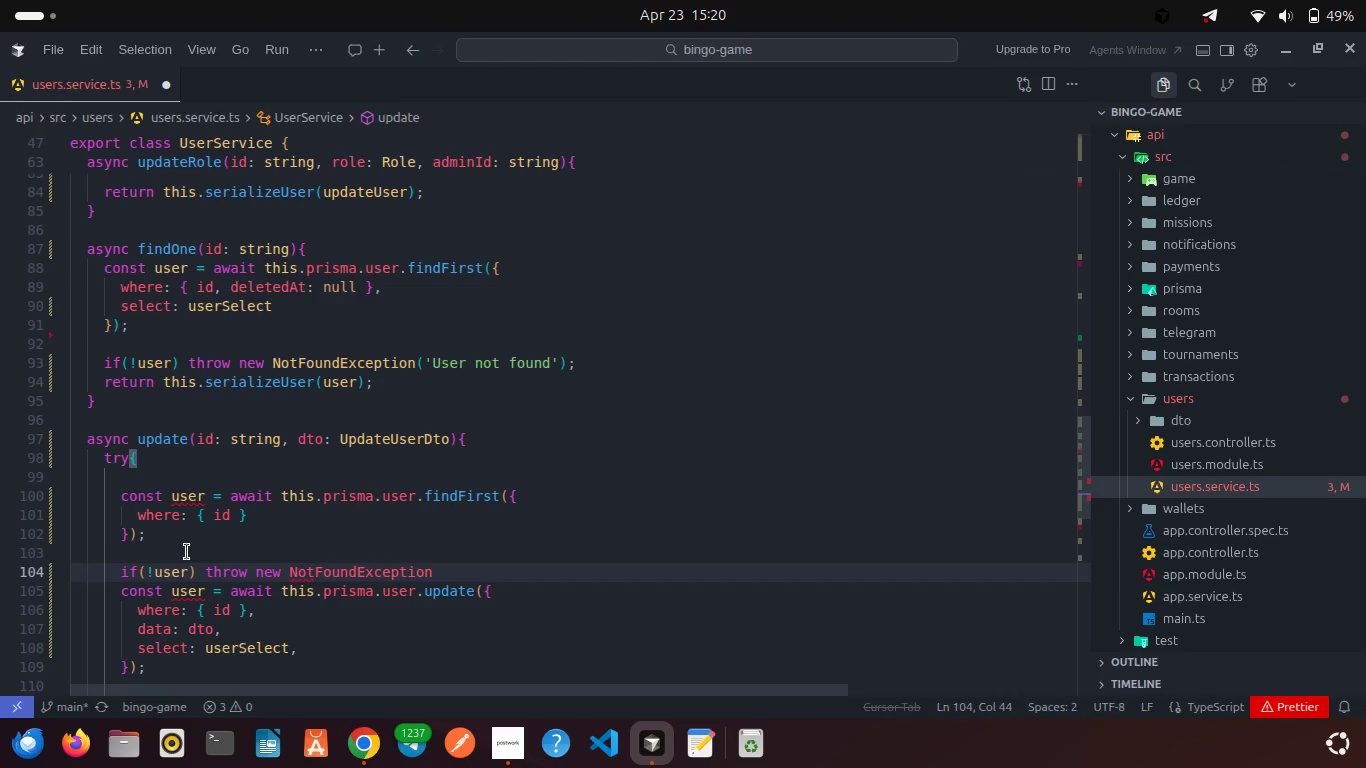 
type((;User)
key(Backspace)
key(Backspace)
key(Backspace)
key(Backspace)
key(Backspace)
type(;)
key(Backspace)
type('U)
 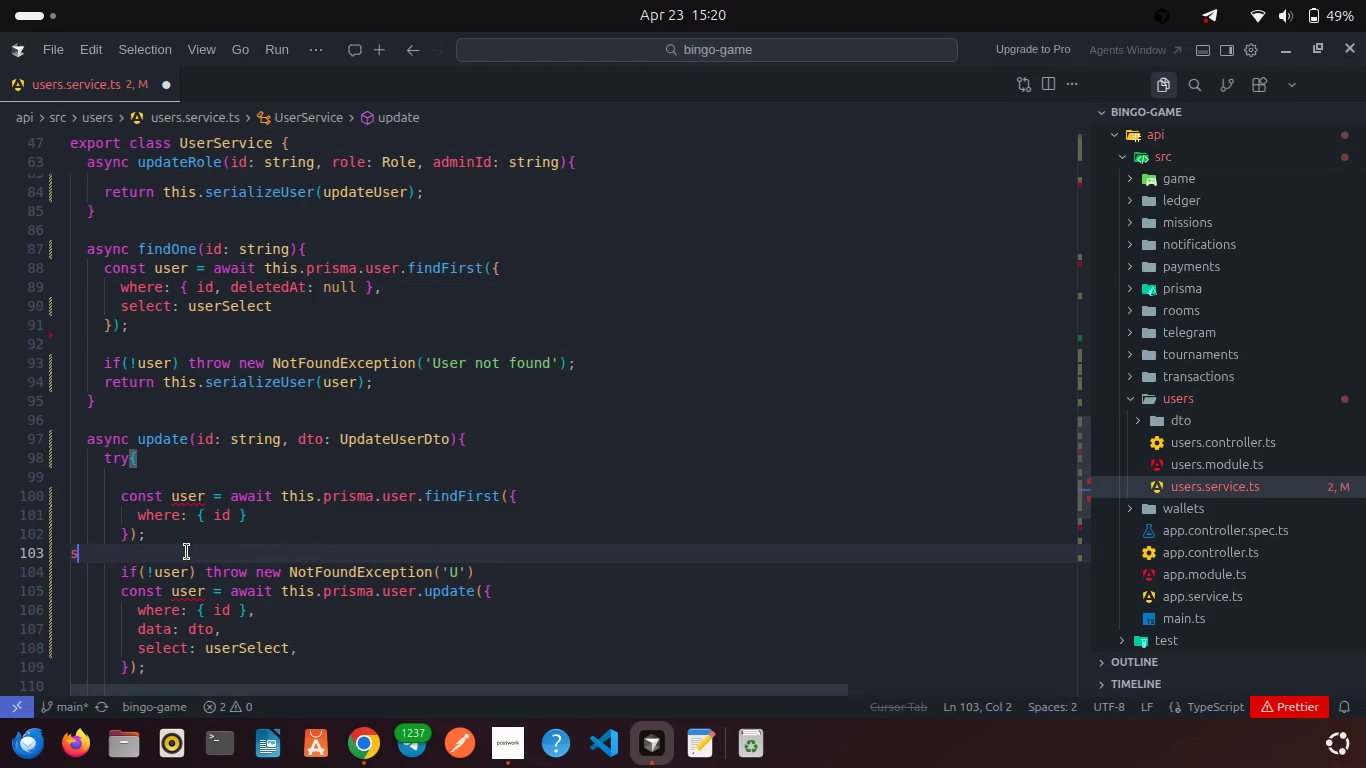 
 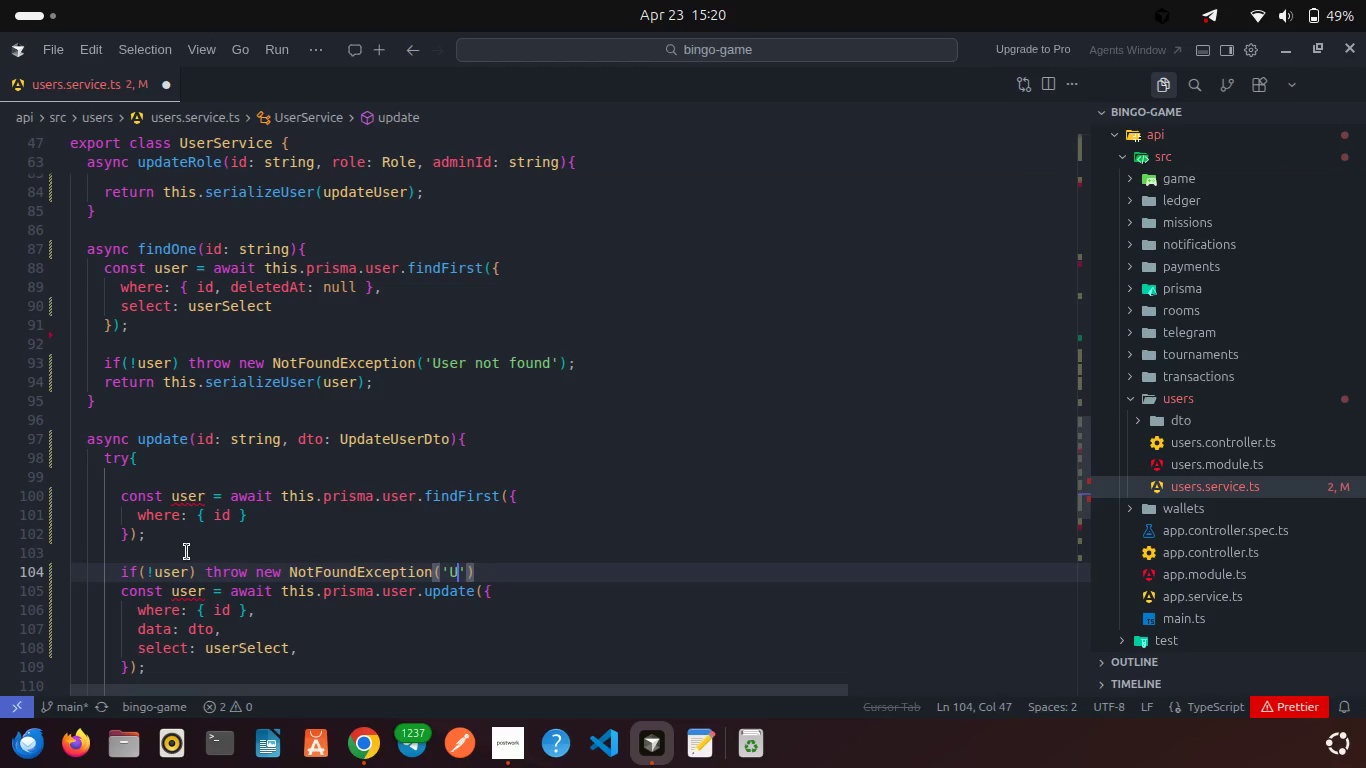 
left_click([187, 552])
 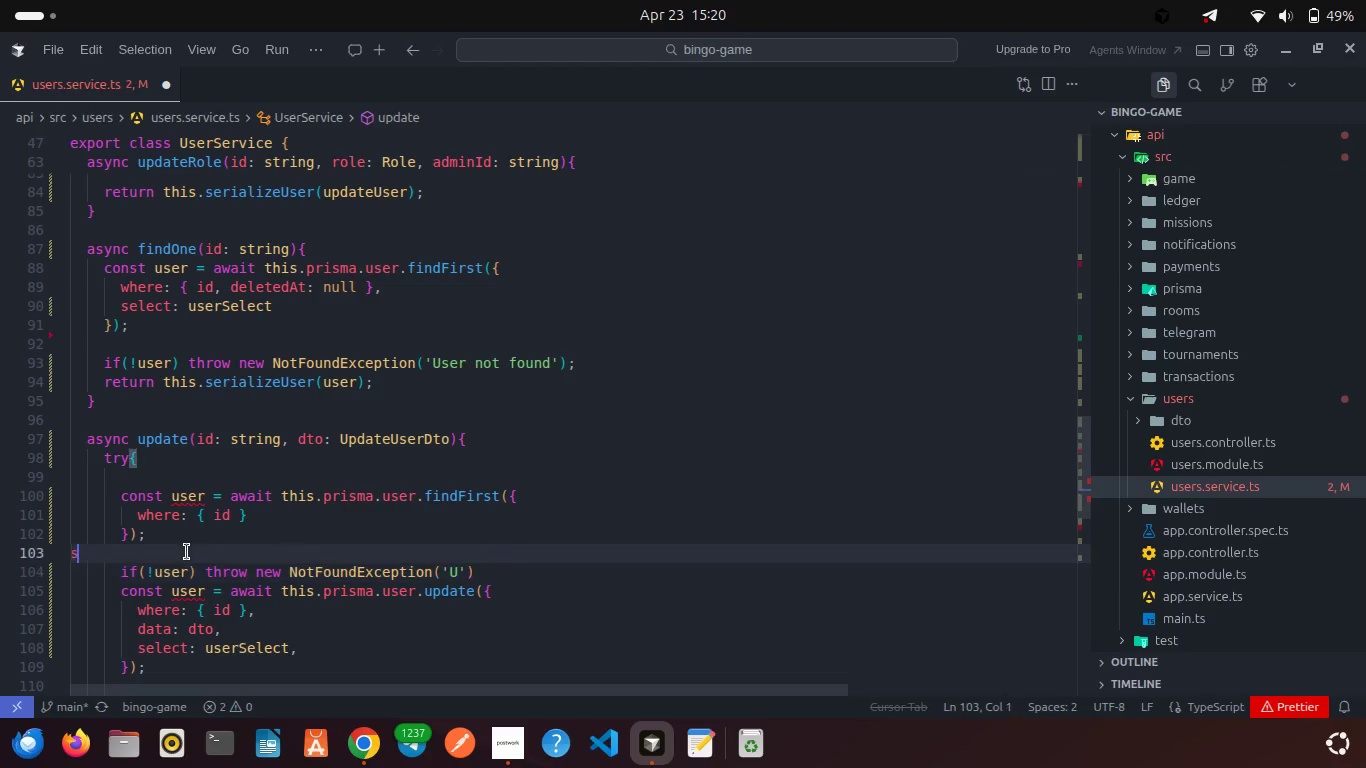 
key(S)
 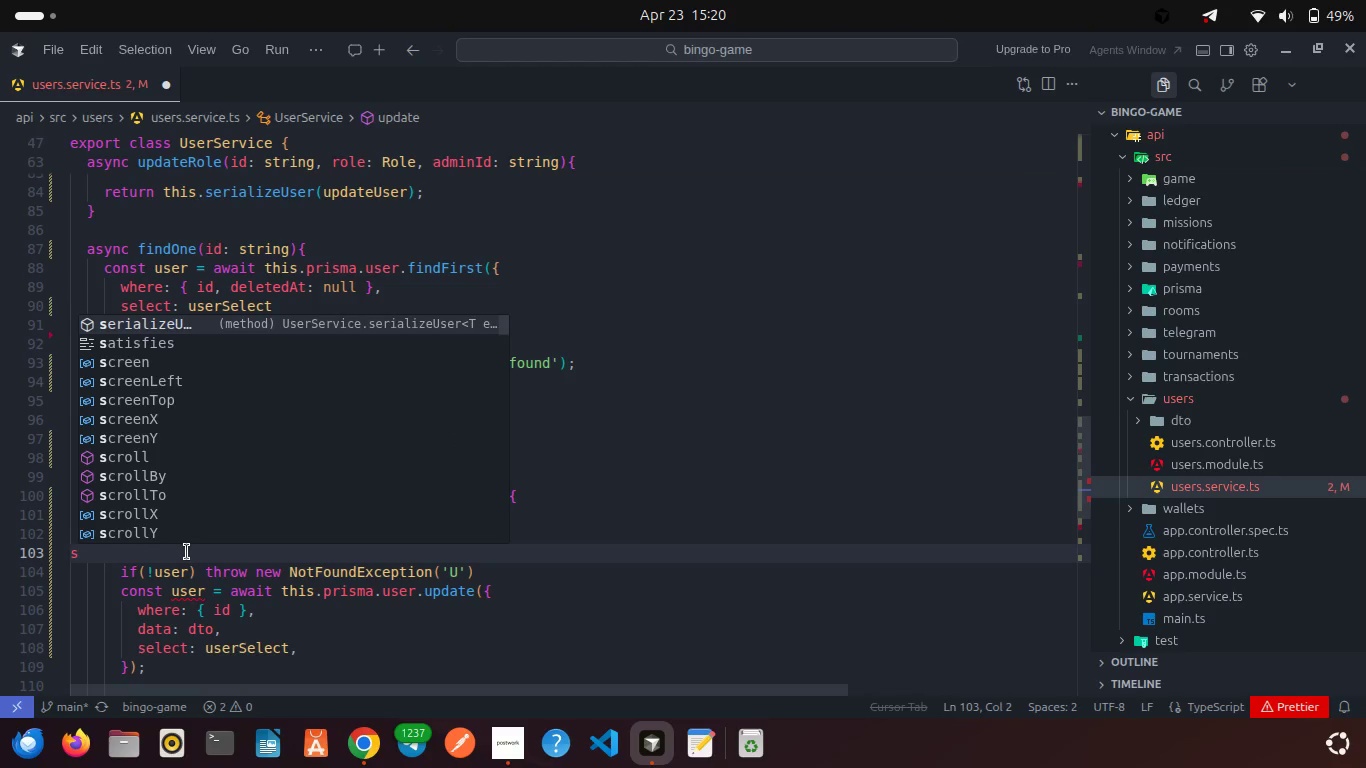 
key(Backspace)
 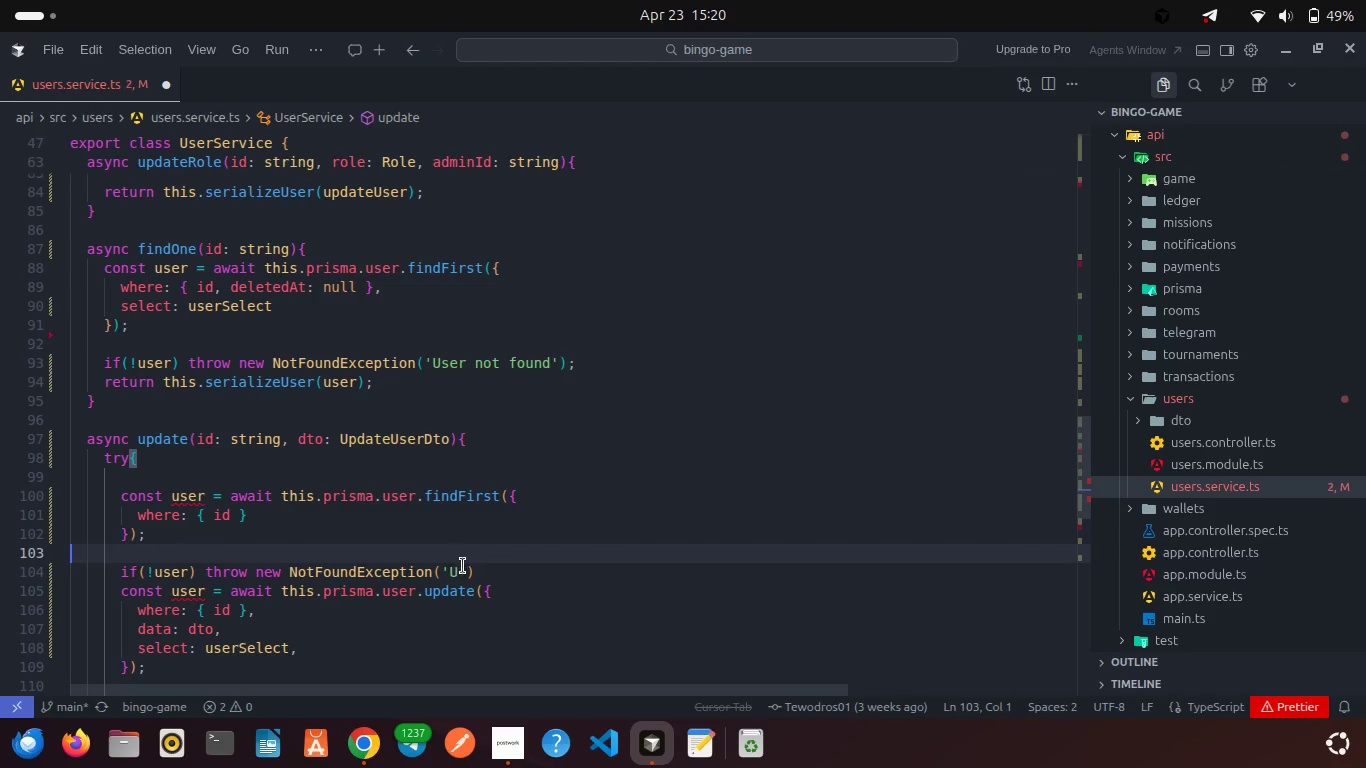 
left_click([457, 567])
 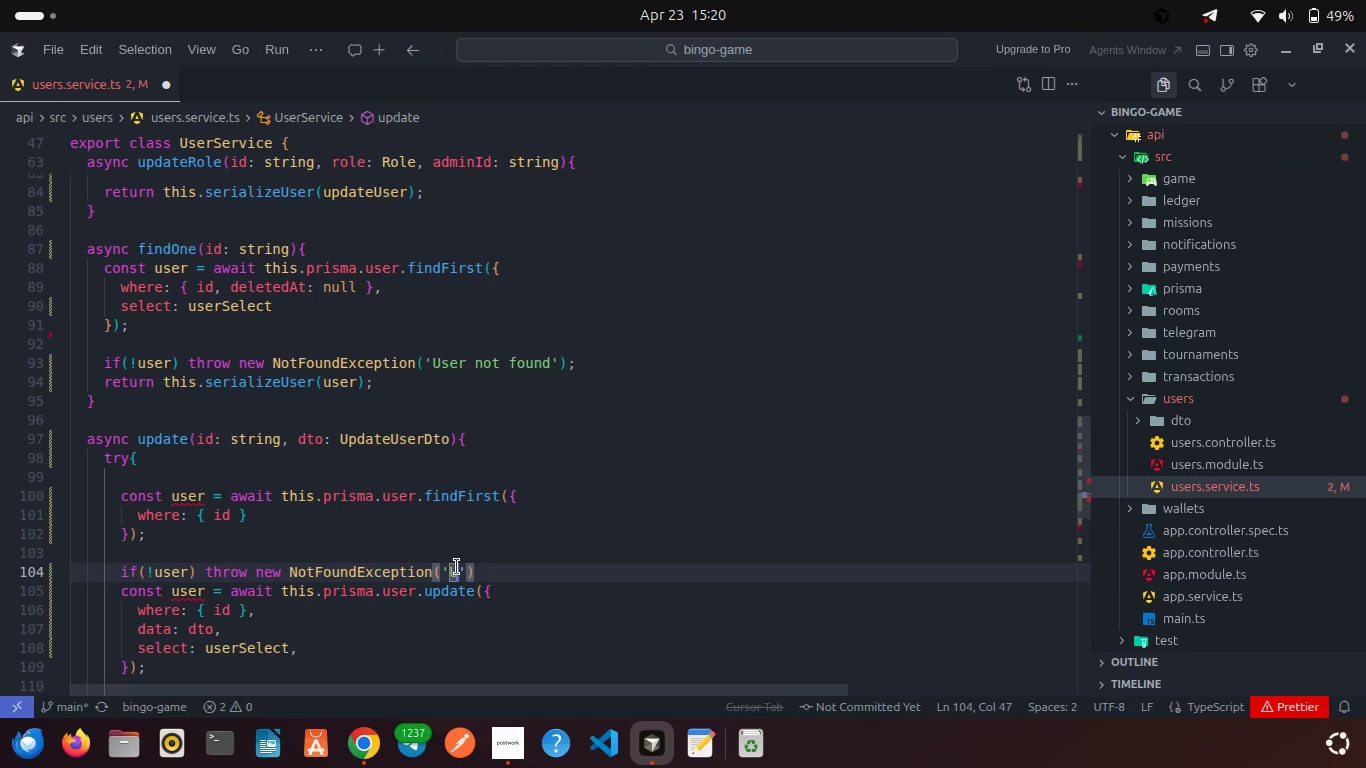 
type(ser not found)
 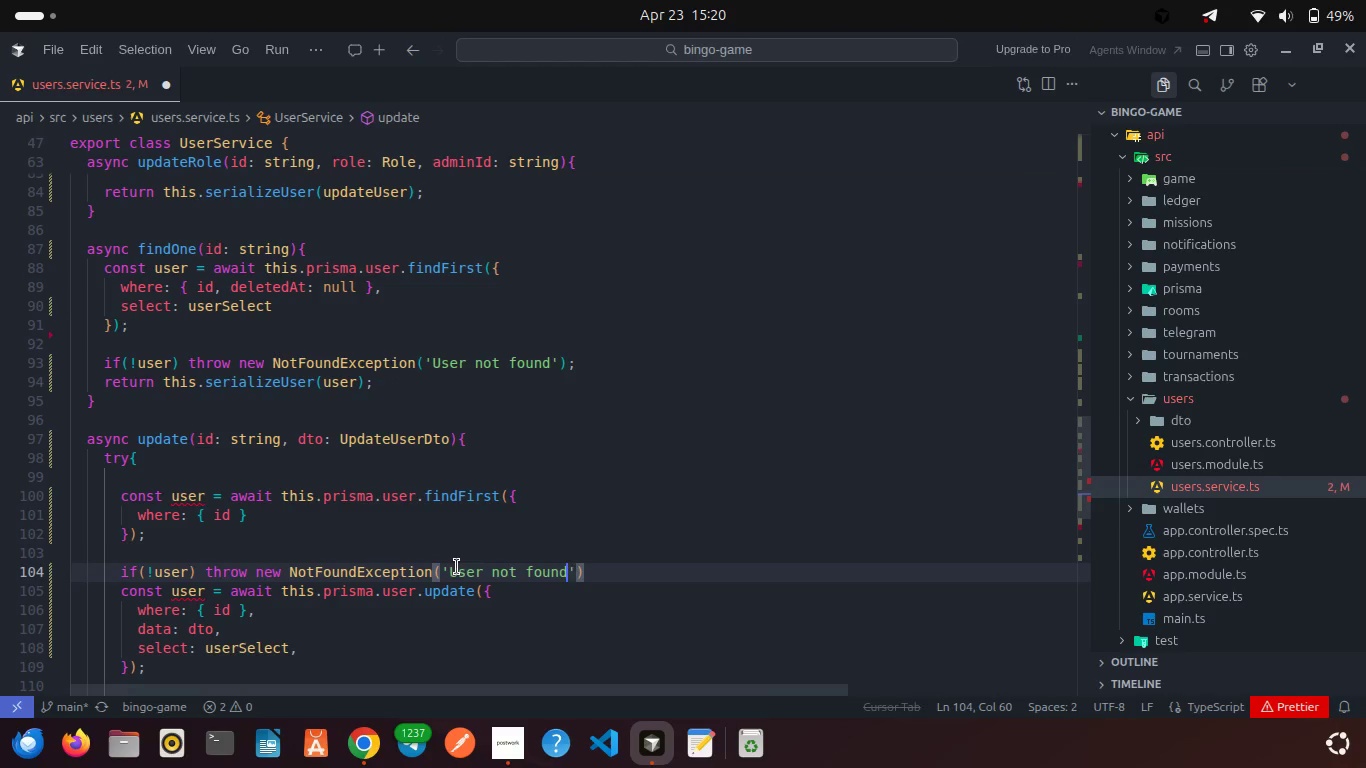 
key(ArrowRight)
 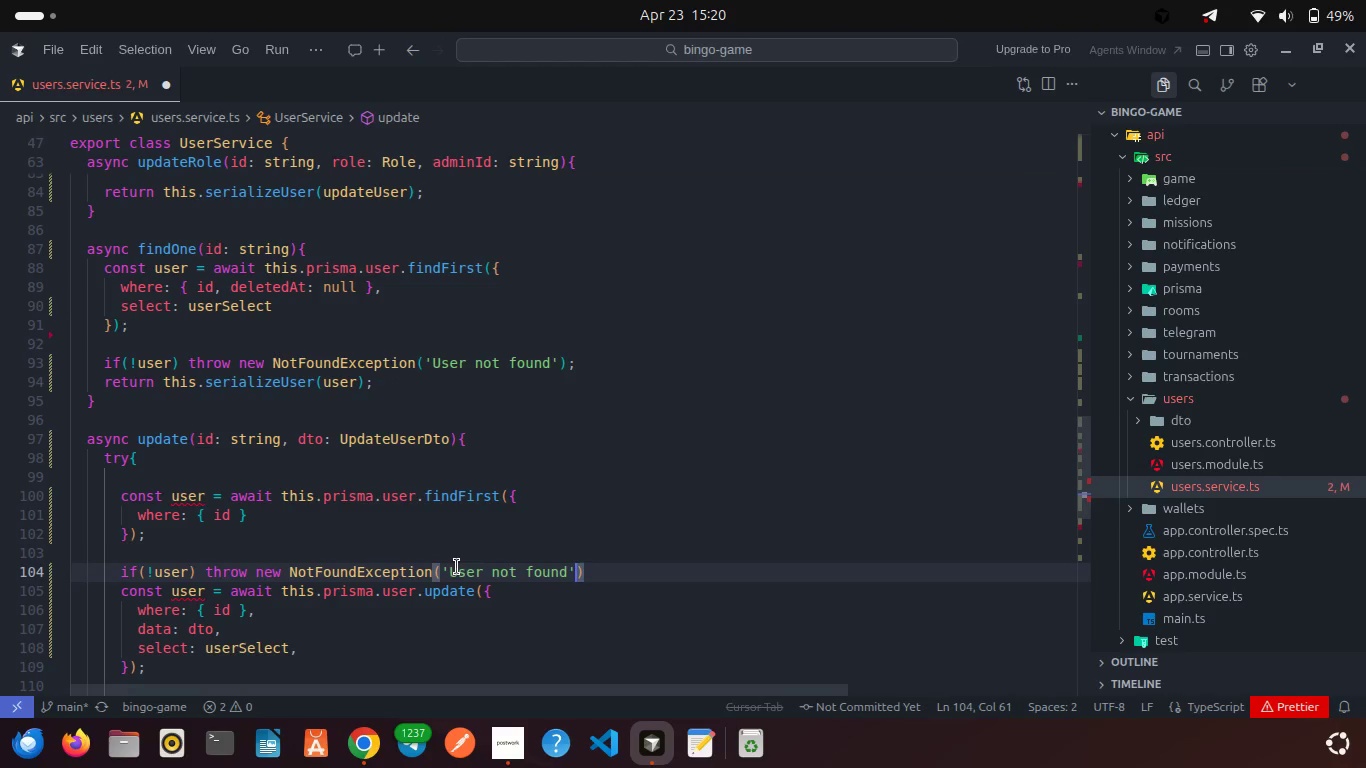 
key(ArrowRight)
 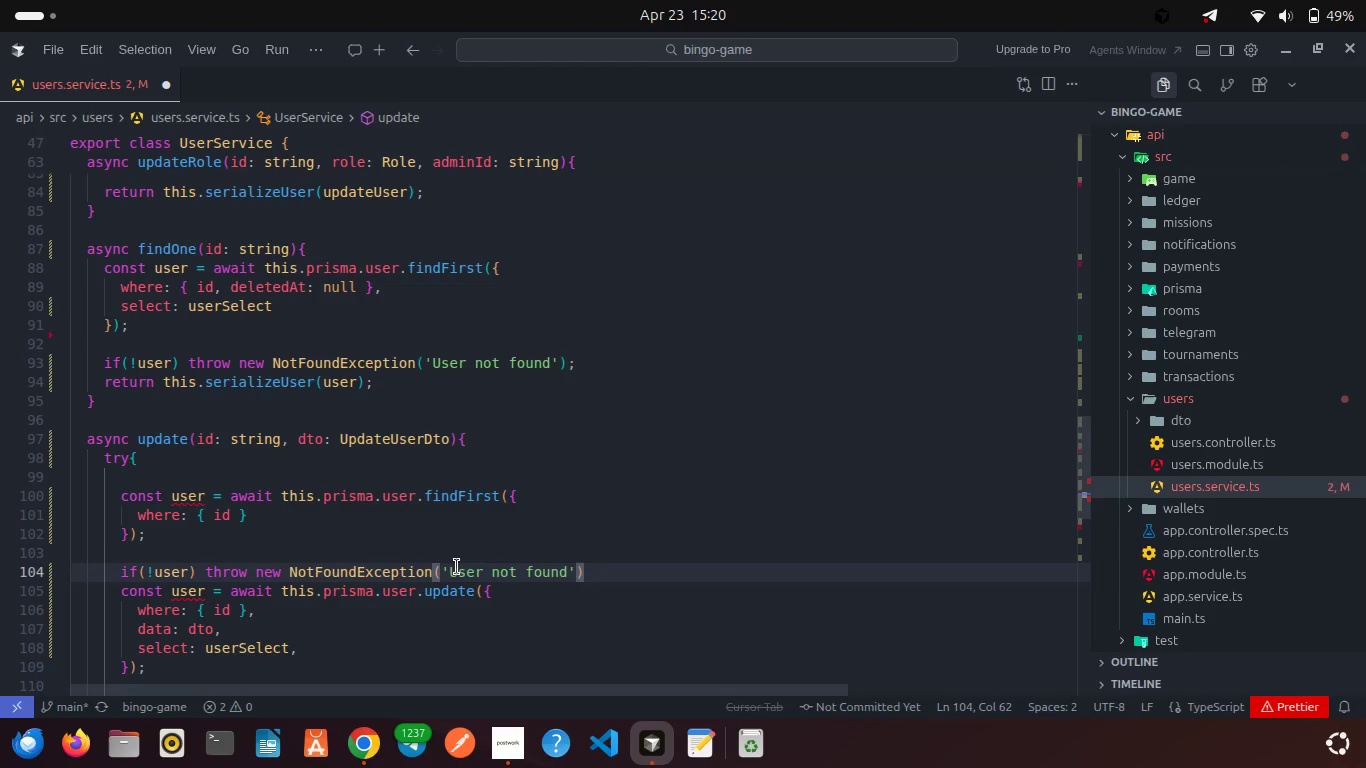 
key(Semicolon)
 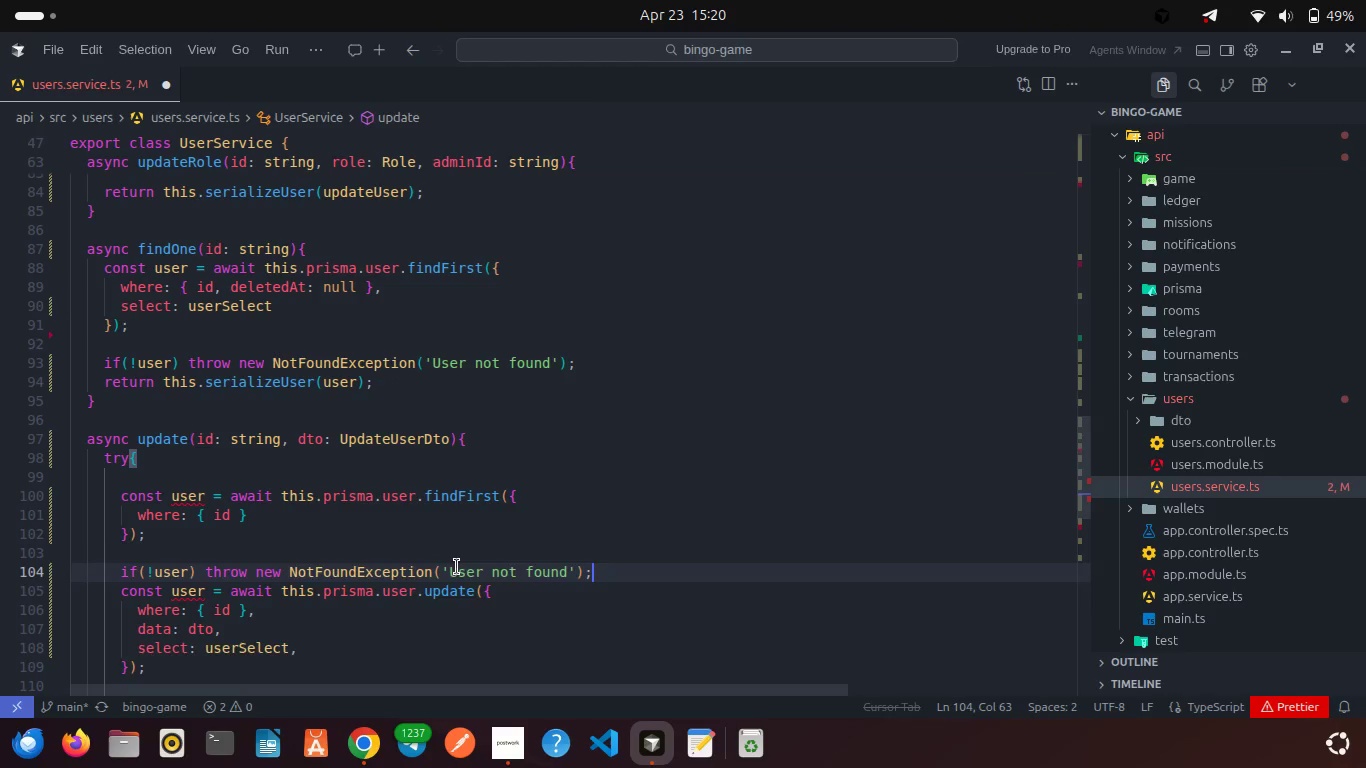 
key(Enter)
 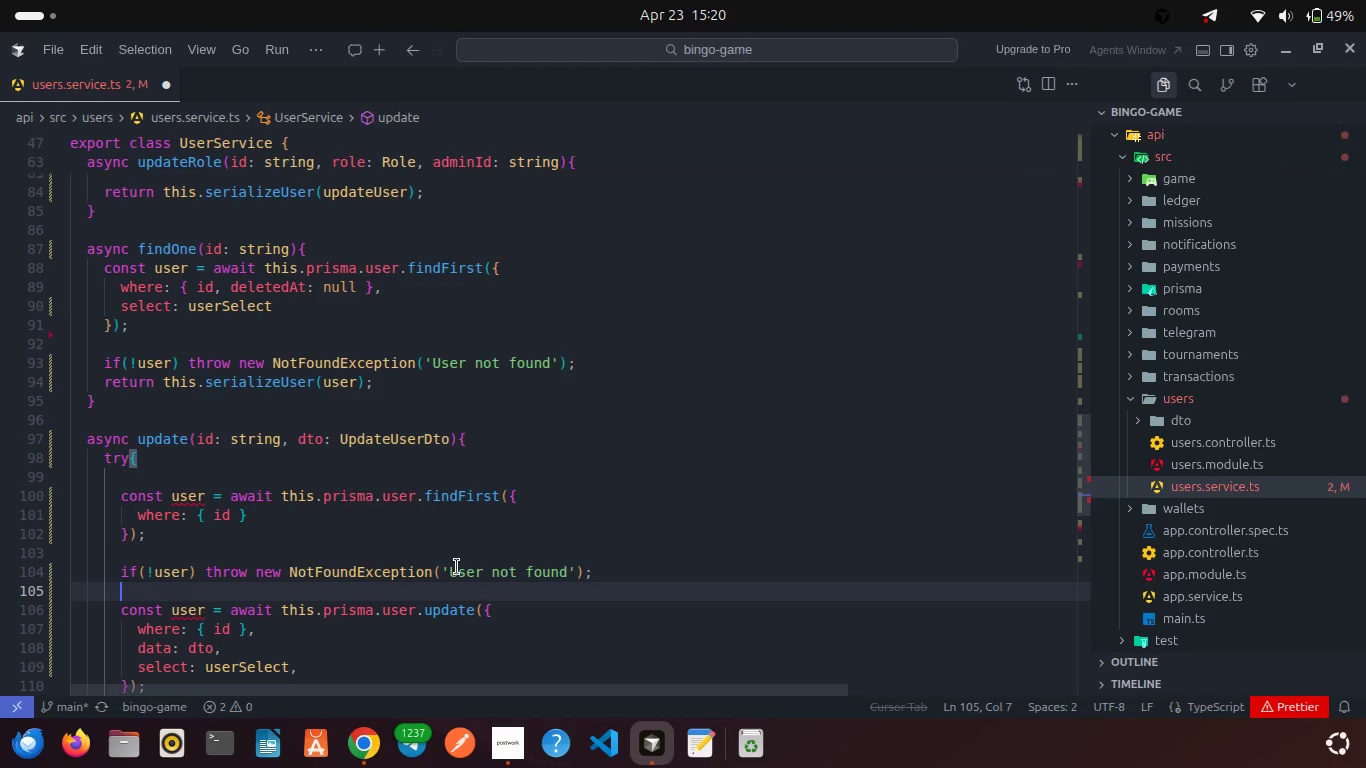 
wait(6.92)
 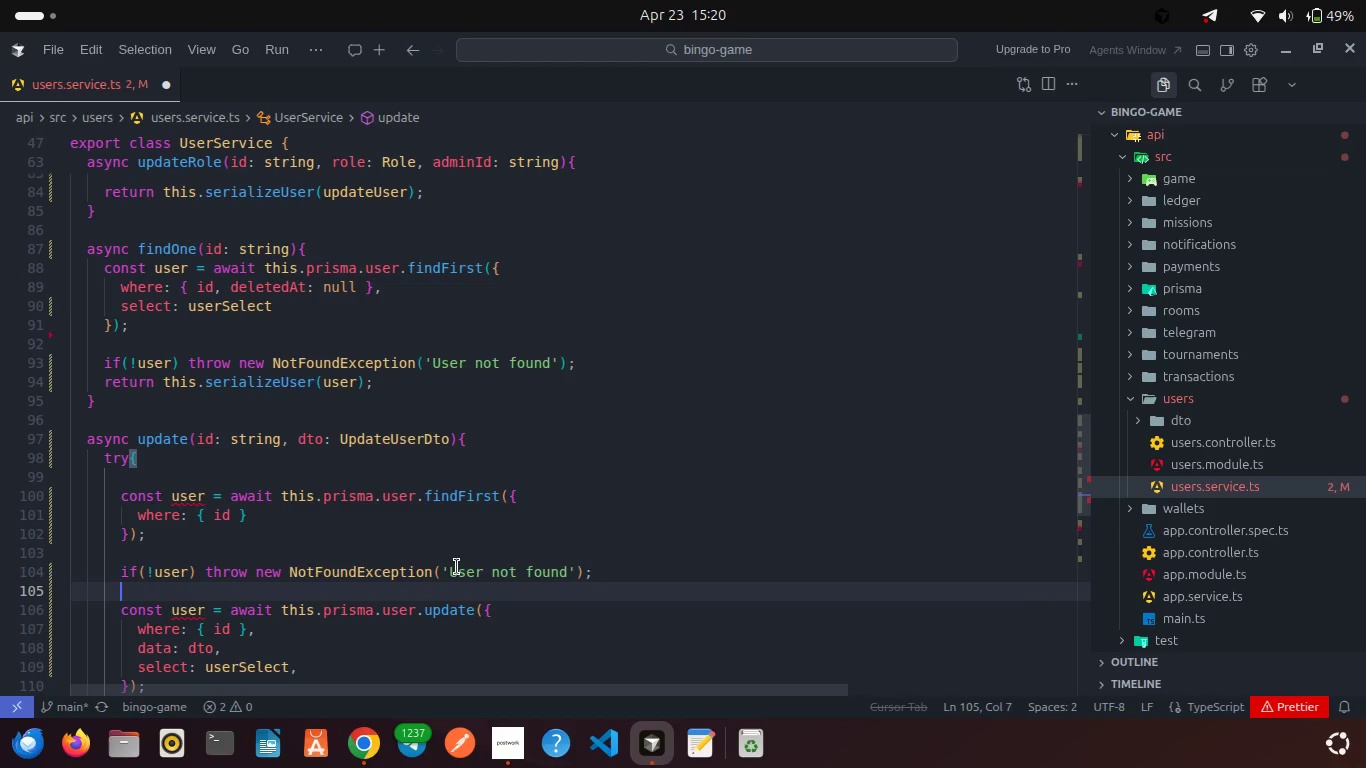 
scroll: coordinate [457, 567], scroll_direction: down, amount: 1.0
 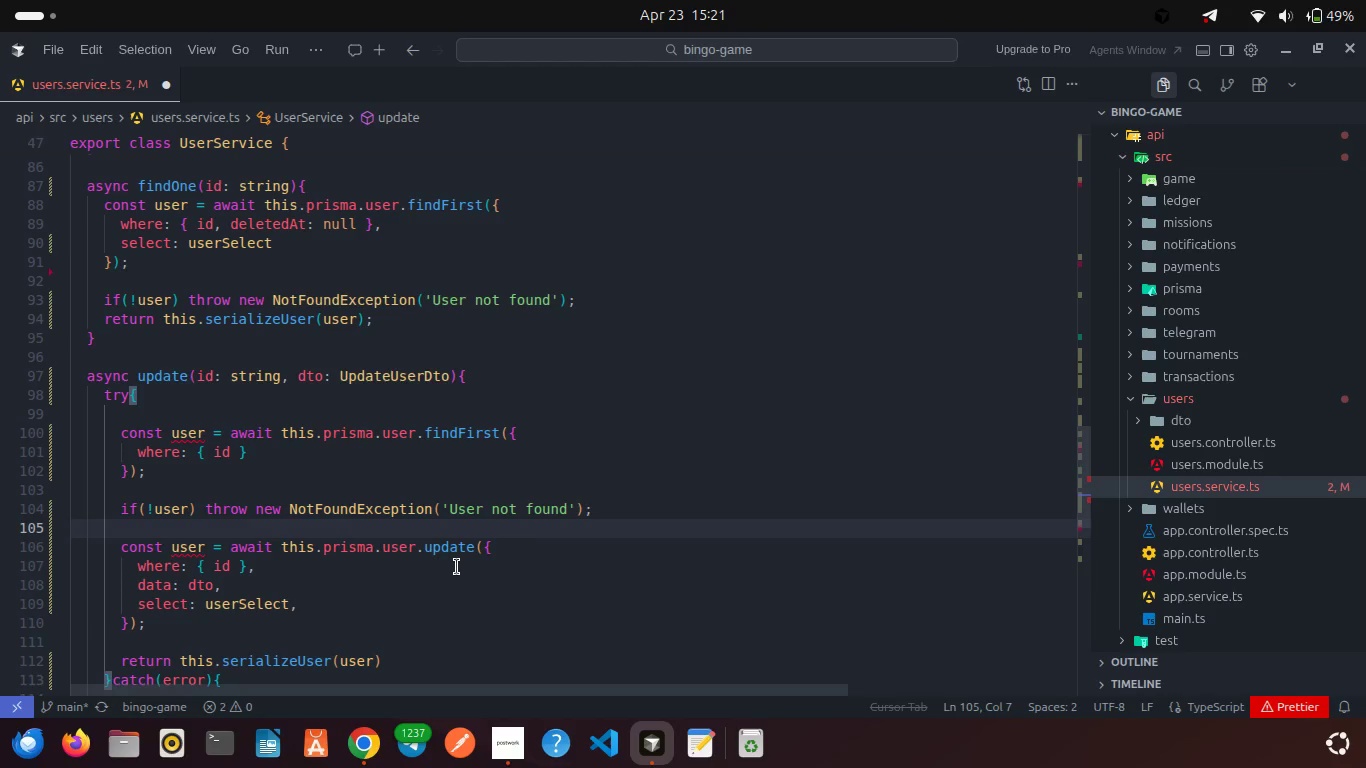 
wait(7.22)
 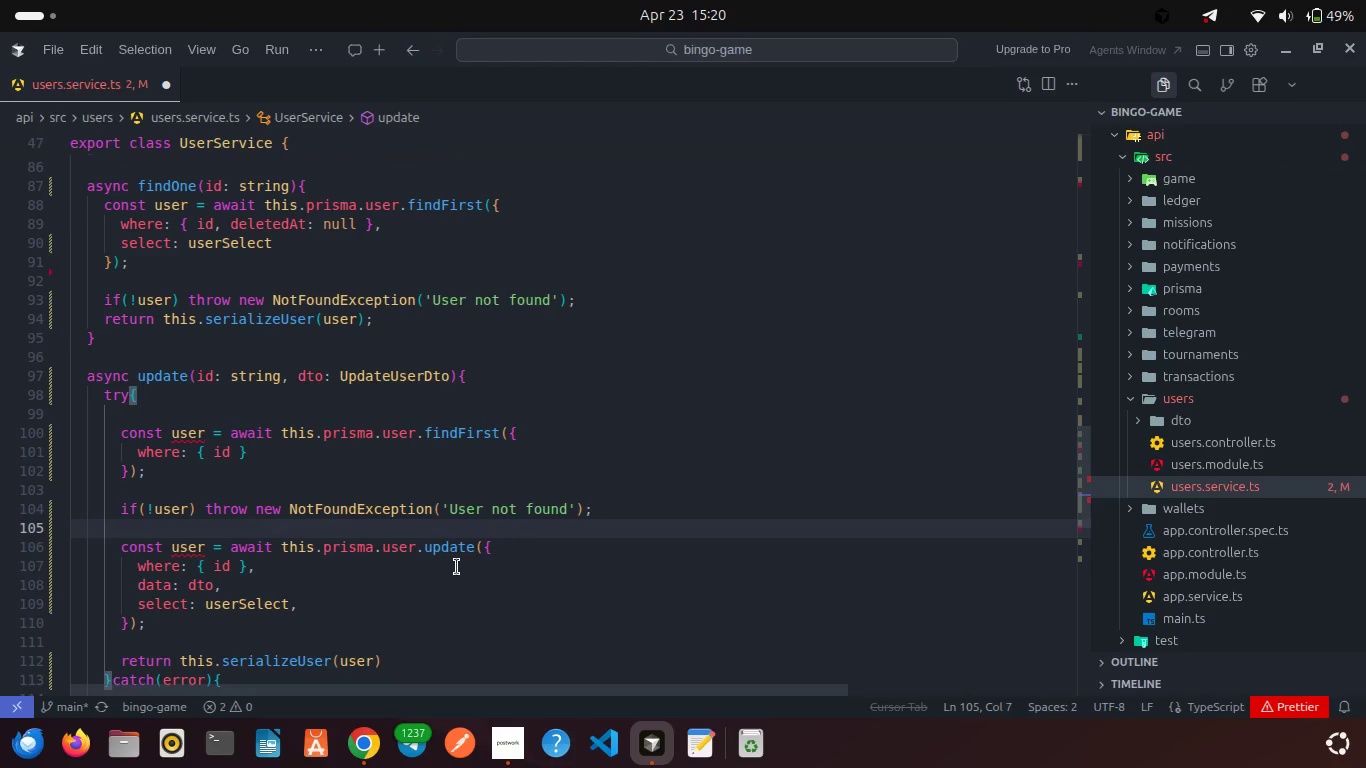 
left_click([368, 570])
 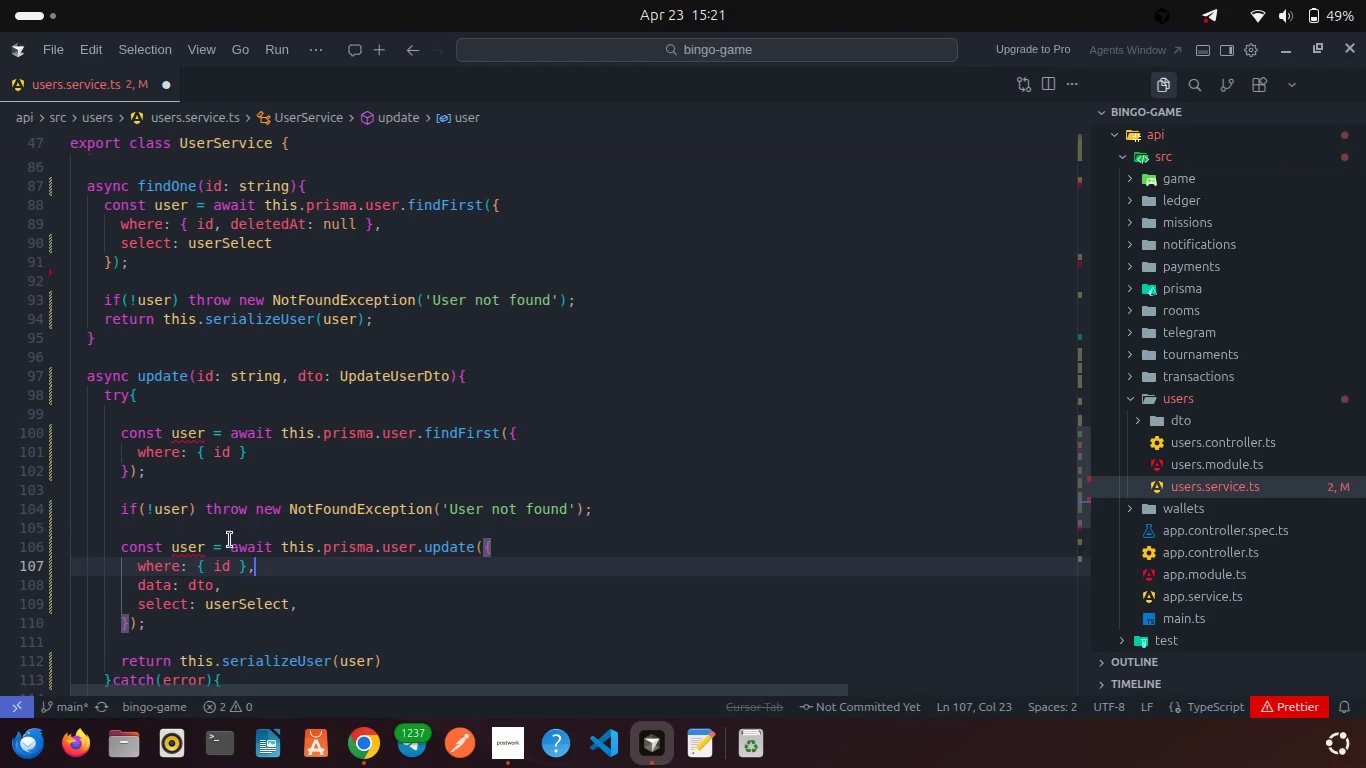 
left_click([212, 556])
 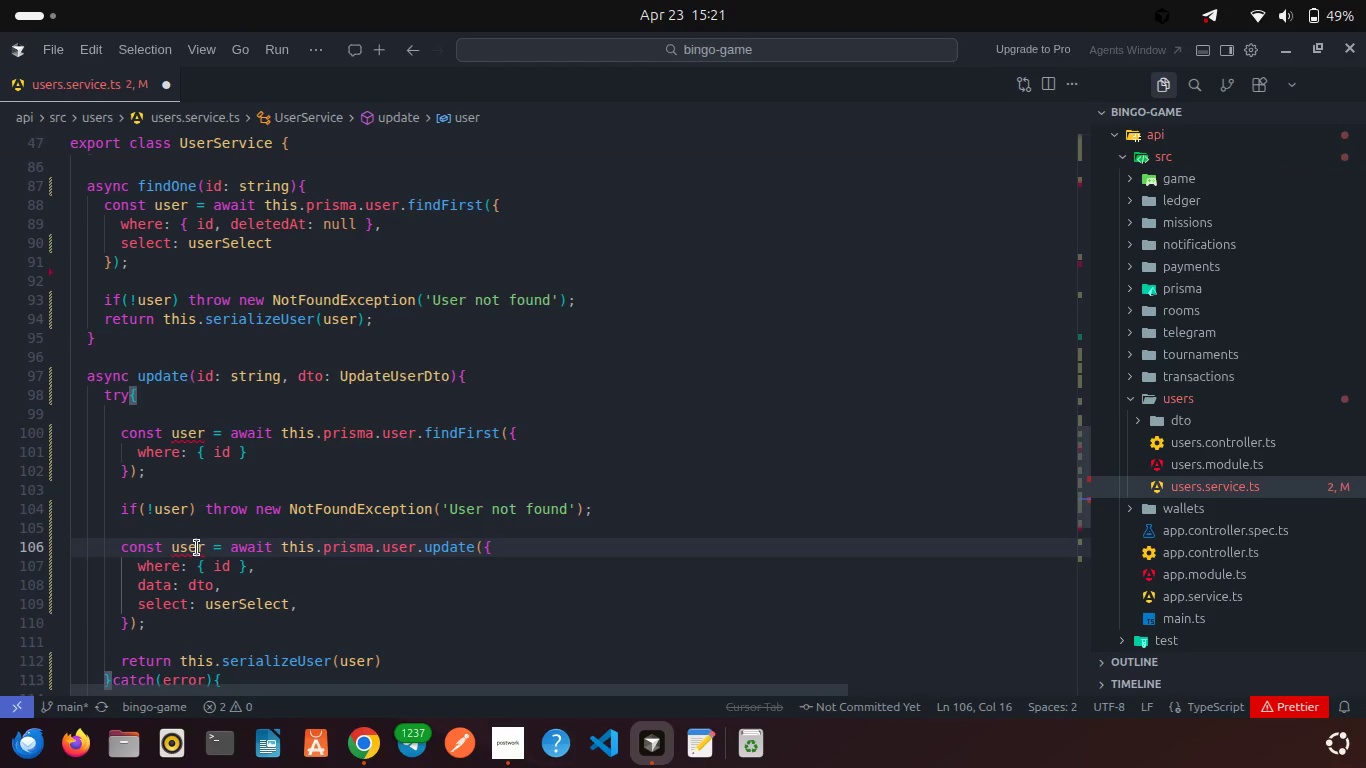 
double_click([197, 548])
 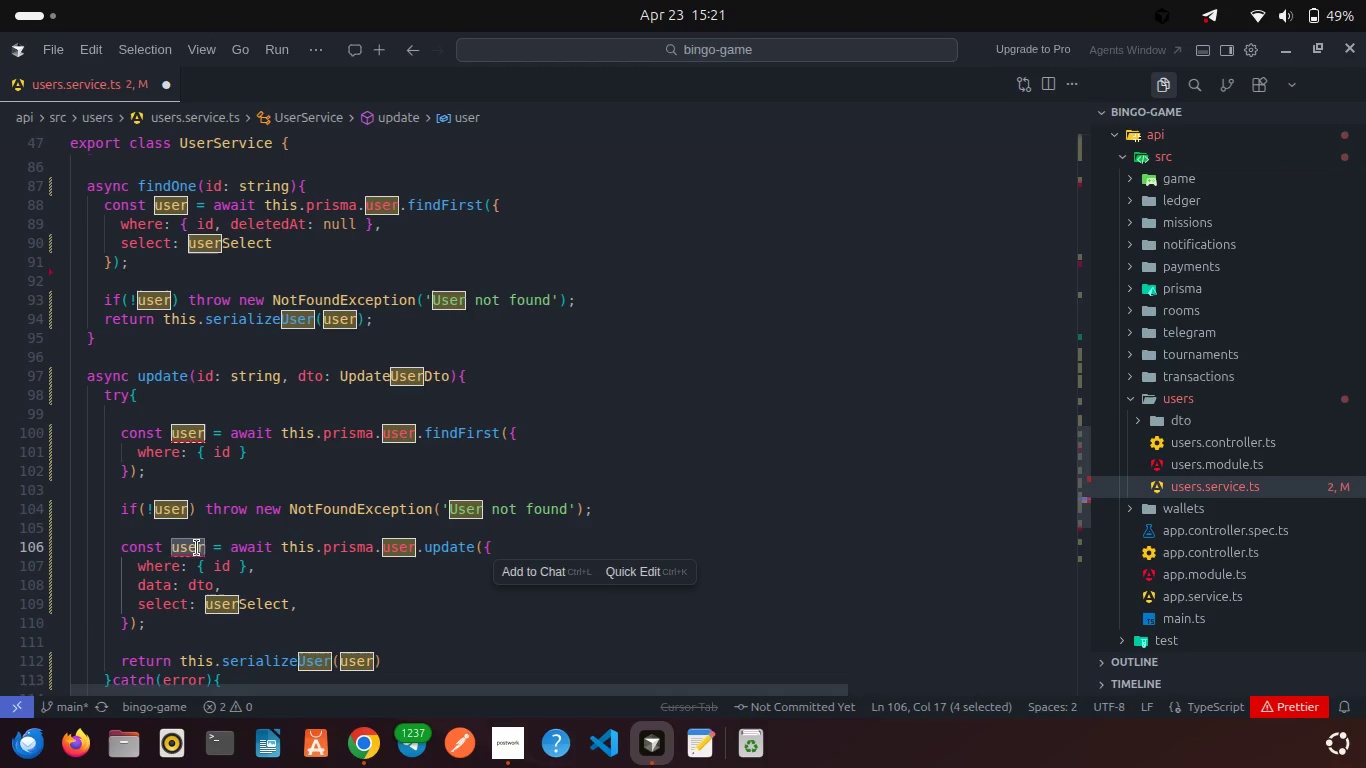 
type(upd)
key(Backspace)
type(datedUser)
 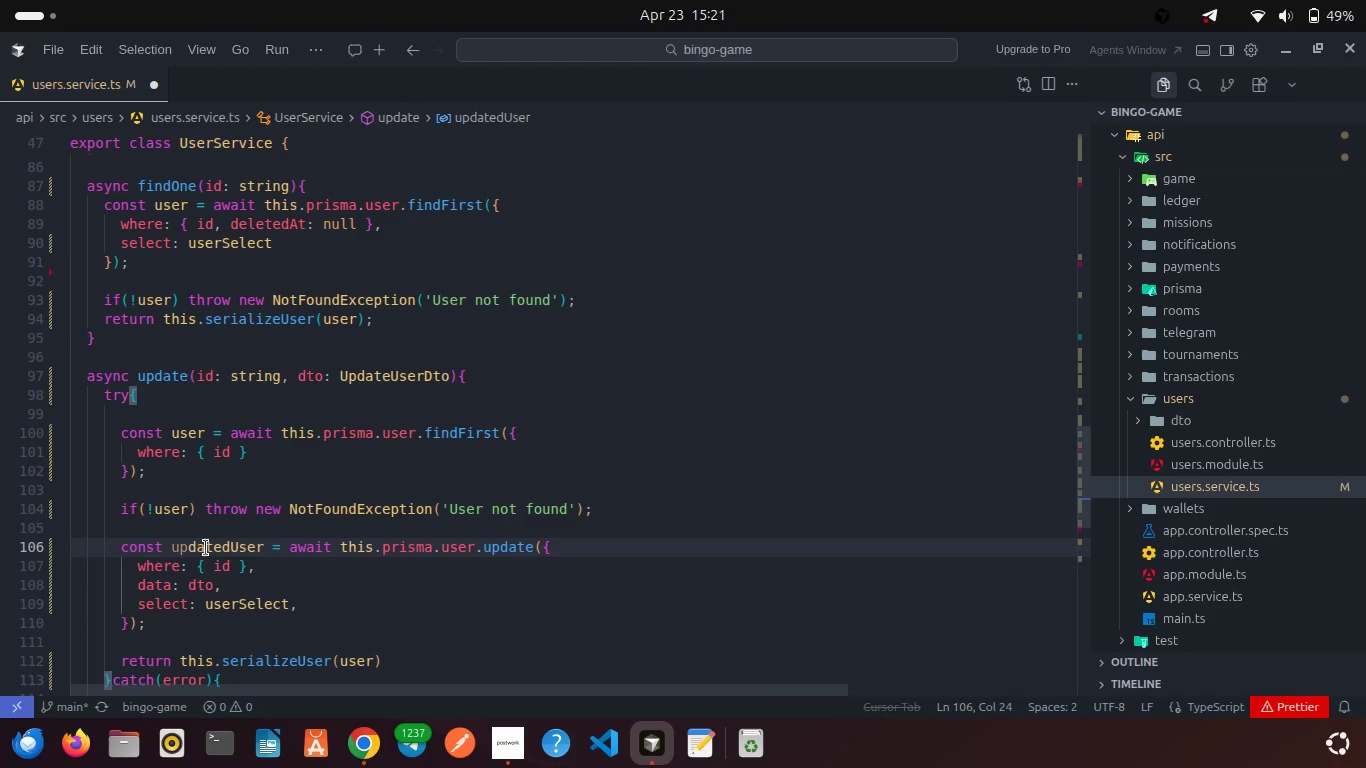 
double_click([206, 548])
 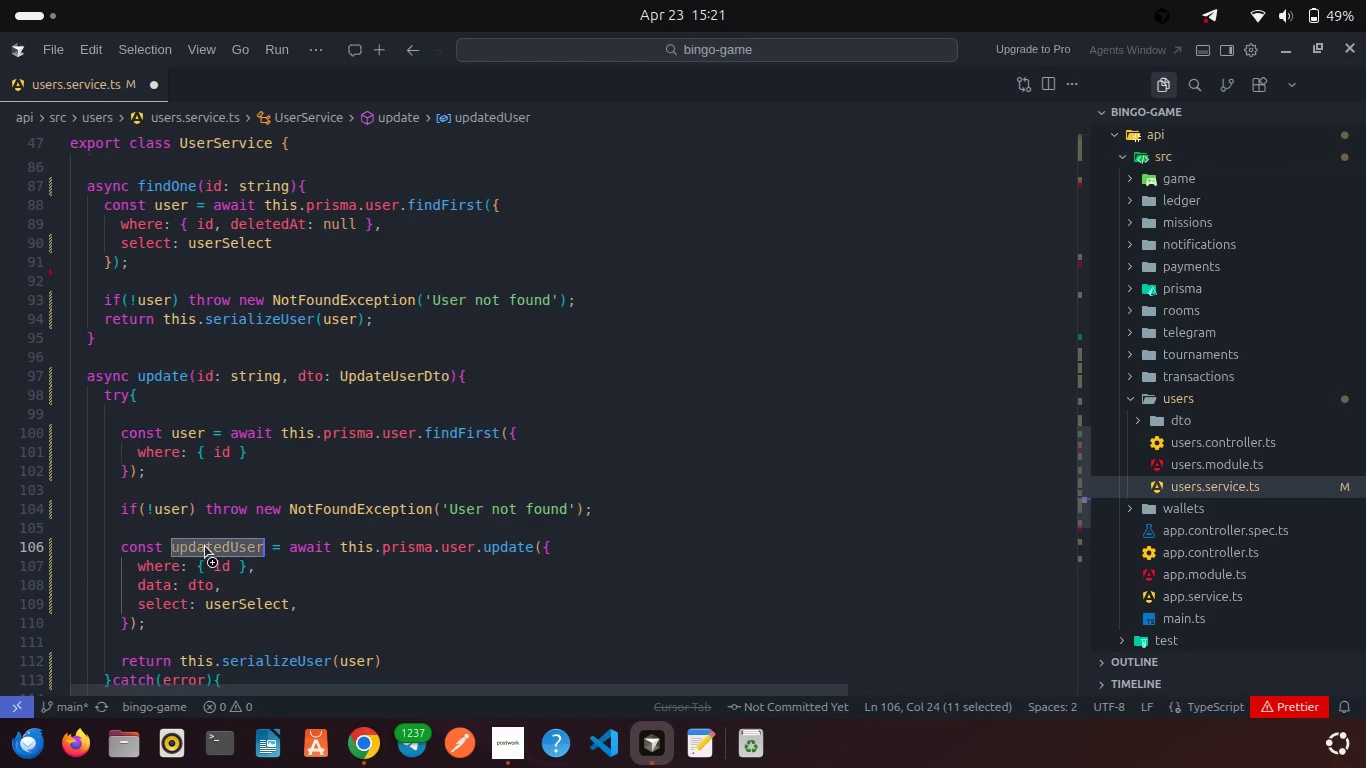 
key(Control+C)
 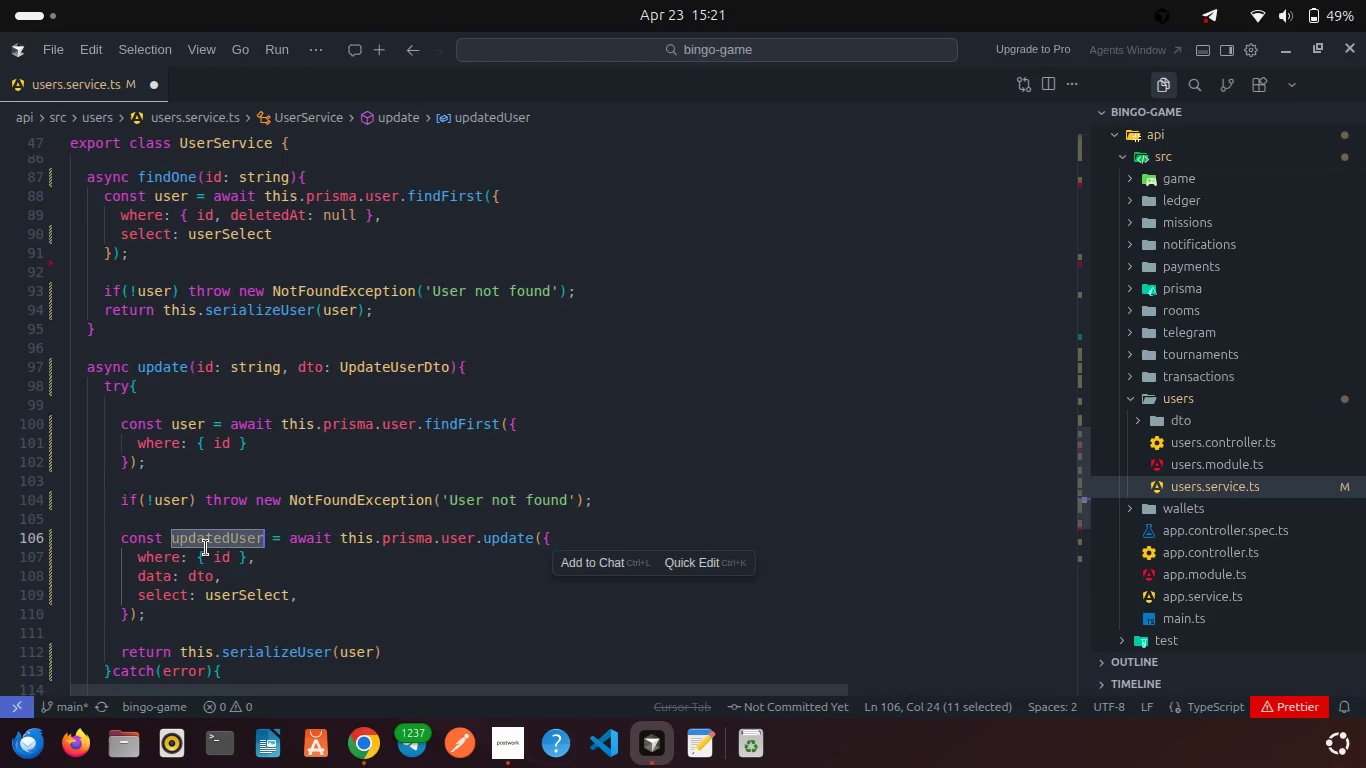 
scroll: coordinate [206, 548], scroll_direction: down, amount: 4.0
 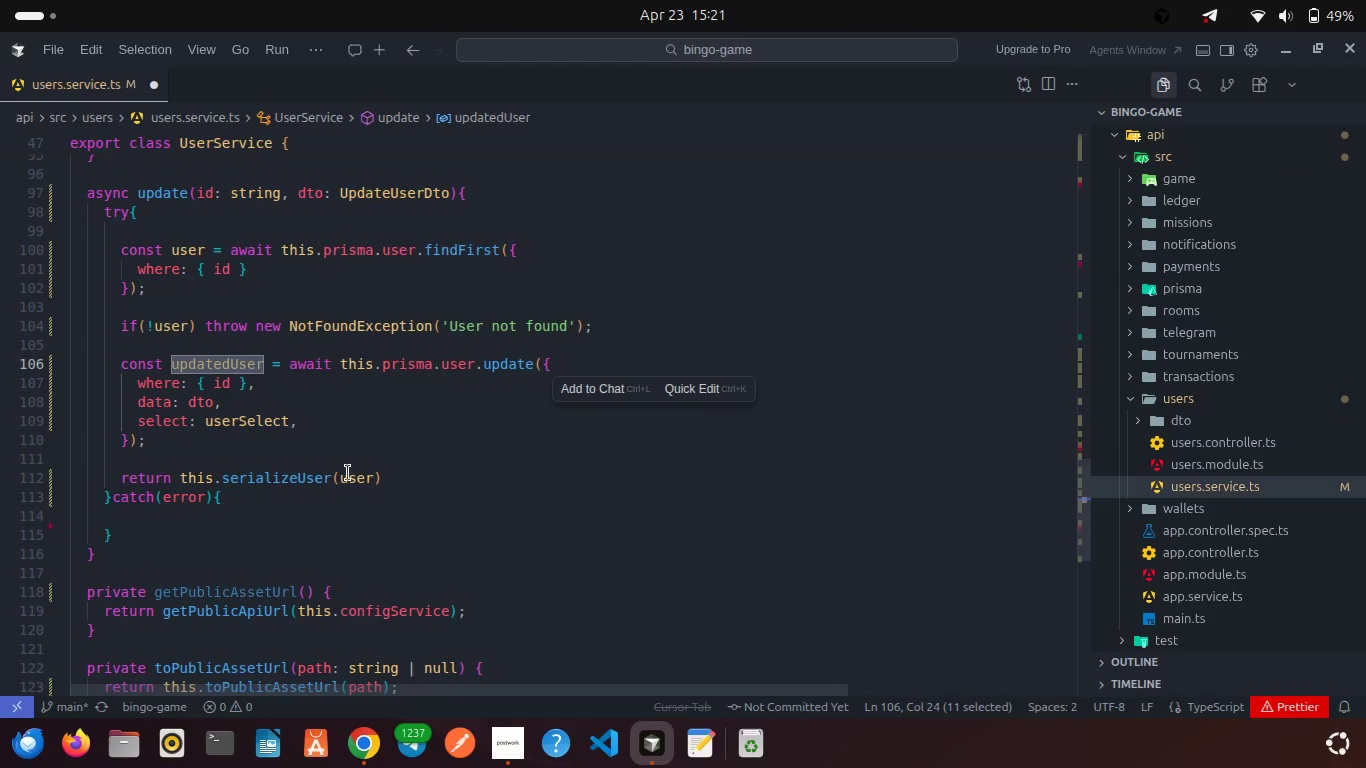 
double_click([364, 483])
 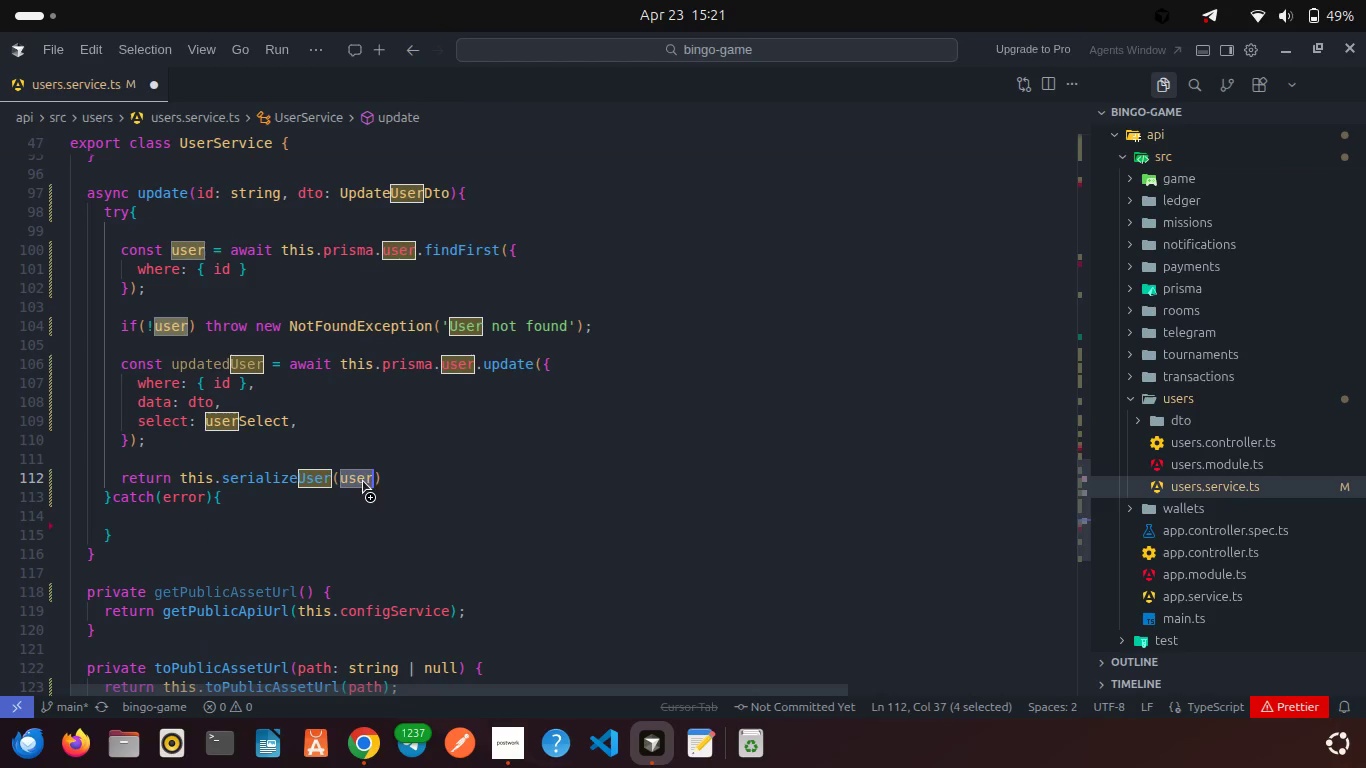 
key(Control+V)
 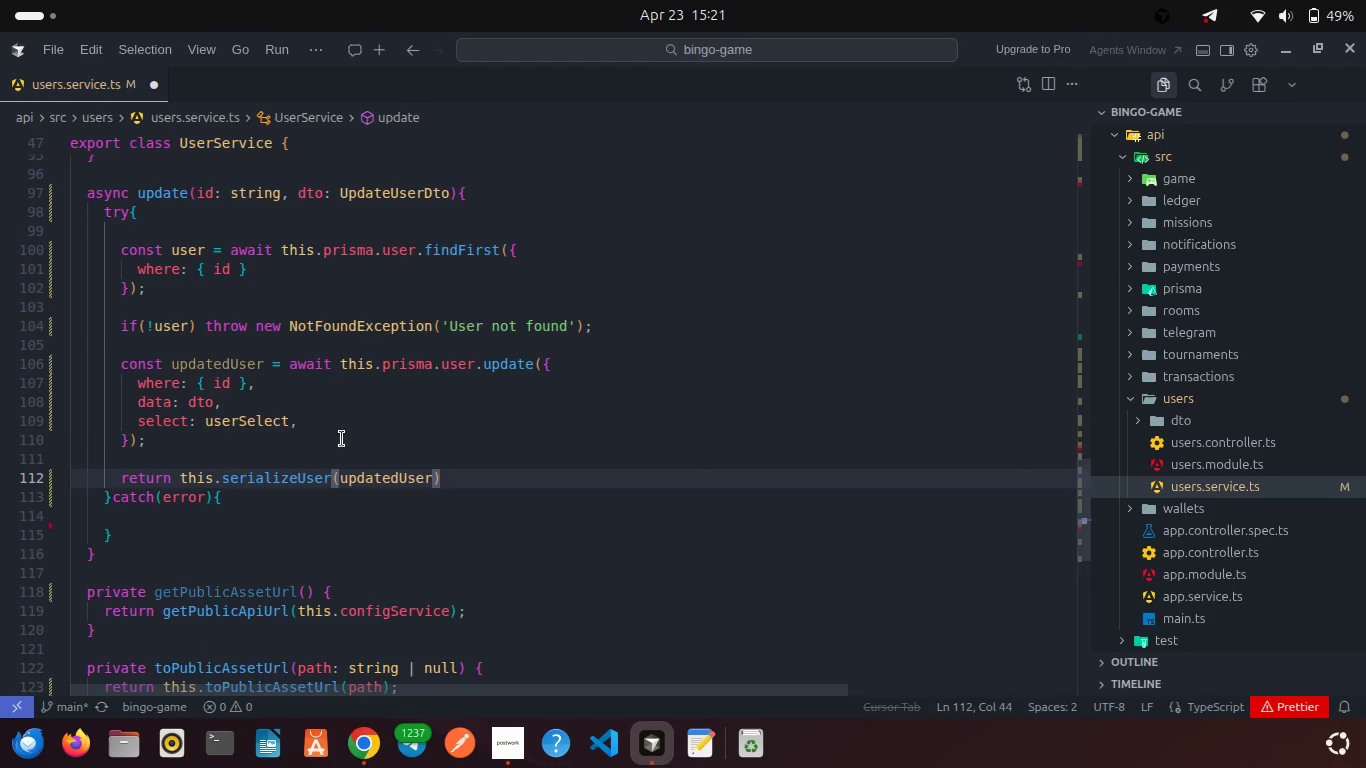 
left_click([342, 439])
 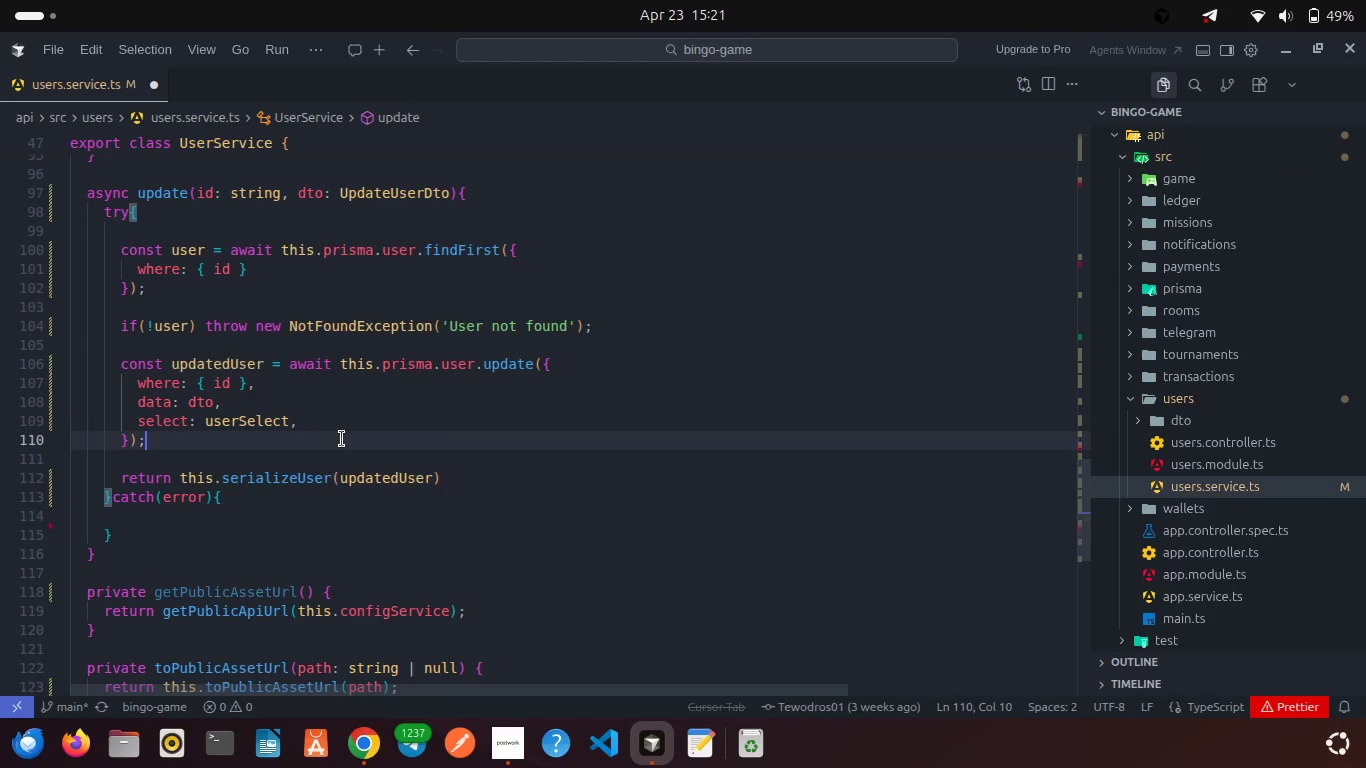 
key(Control+S)
 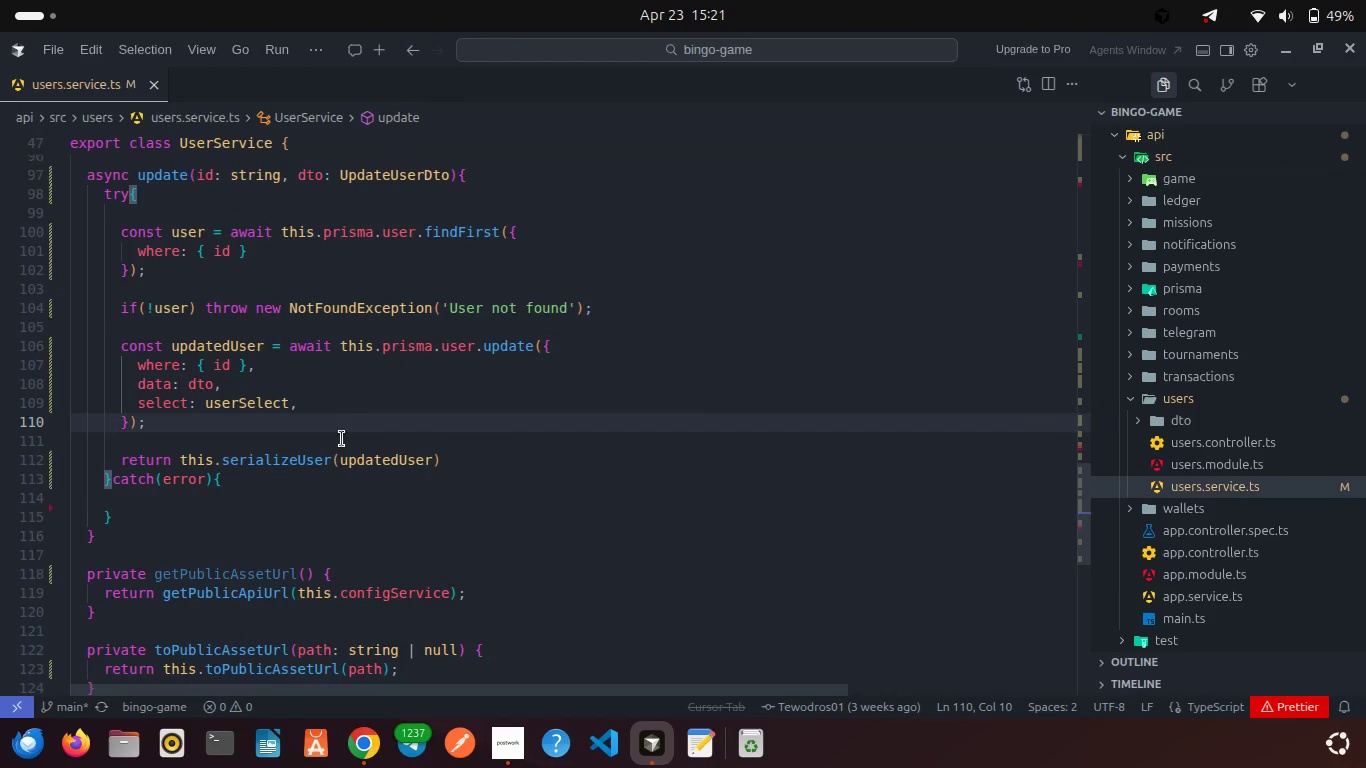 
scroll: coordinate [342, 439], scroll_direction: down, amount: 1.0
 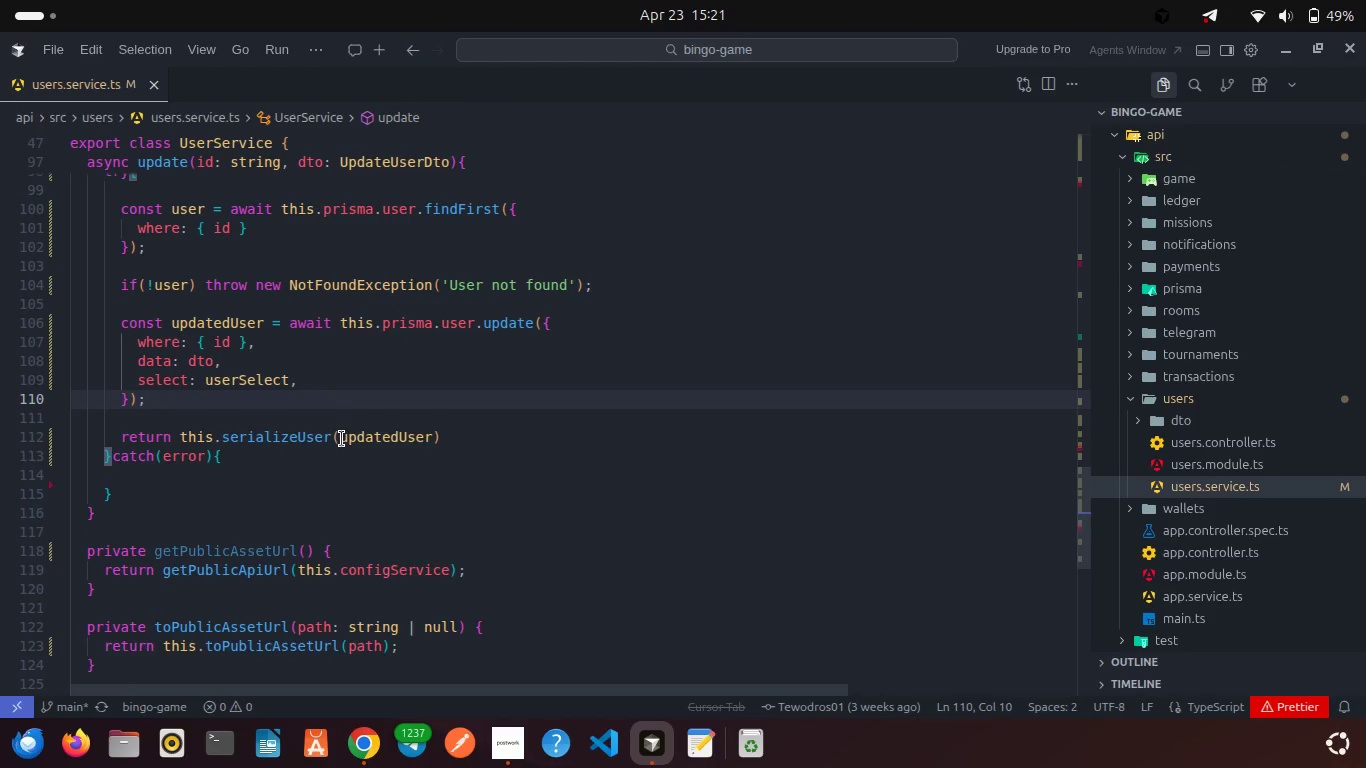 
scroll: coordinate [342, 439], scroll_direction: up, amount: 2.0
 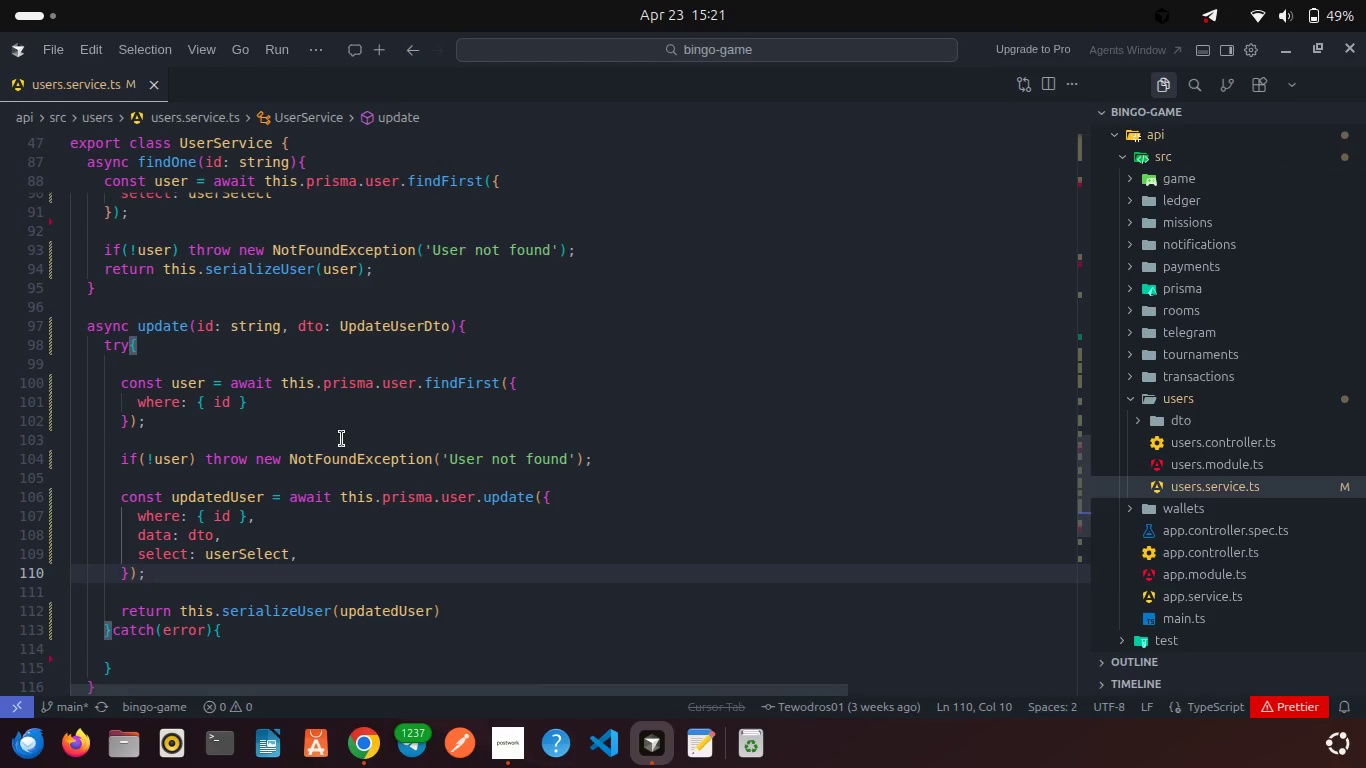 
scroll: coordinate [342, 439], scroll_direction: down, amount: 1.0
 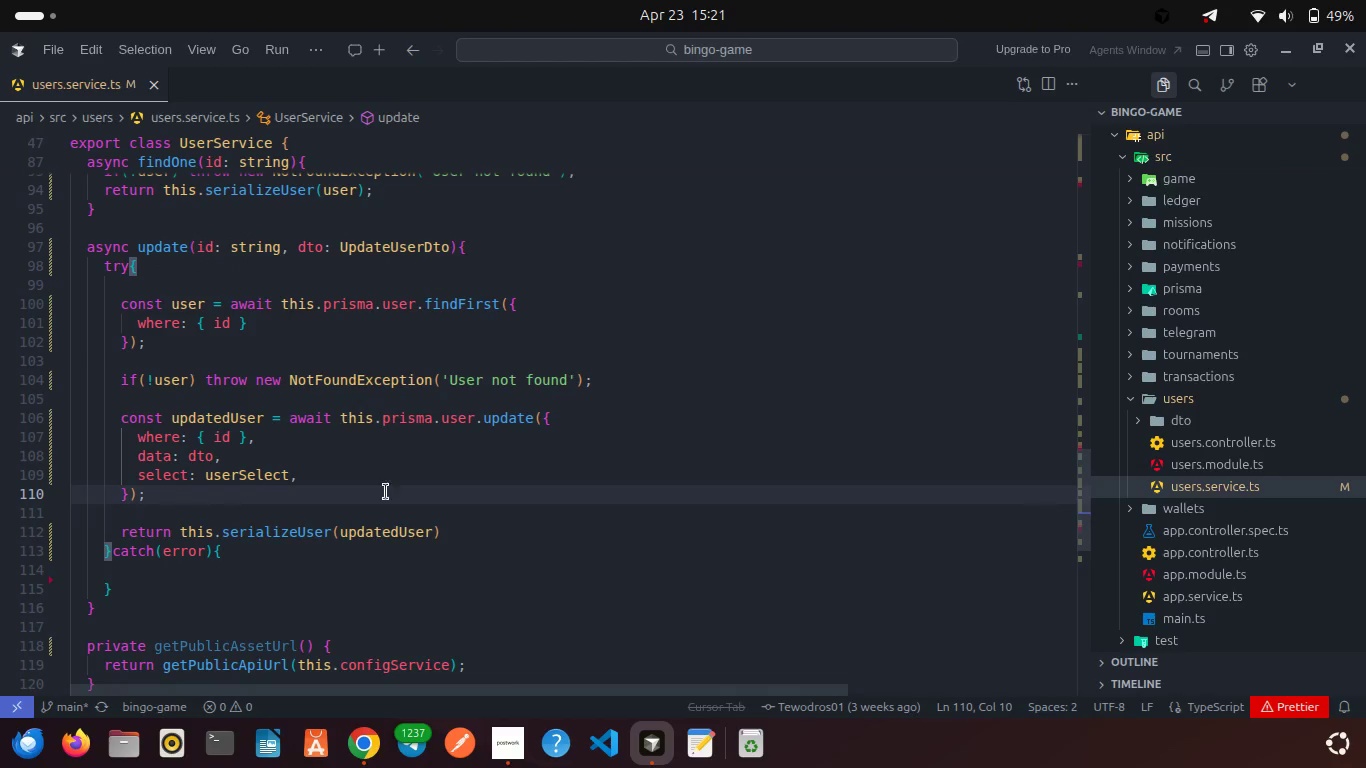 
left_click_drag(start_coordinate=[471, 621], to_coordinate=[519, 756])